 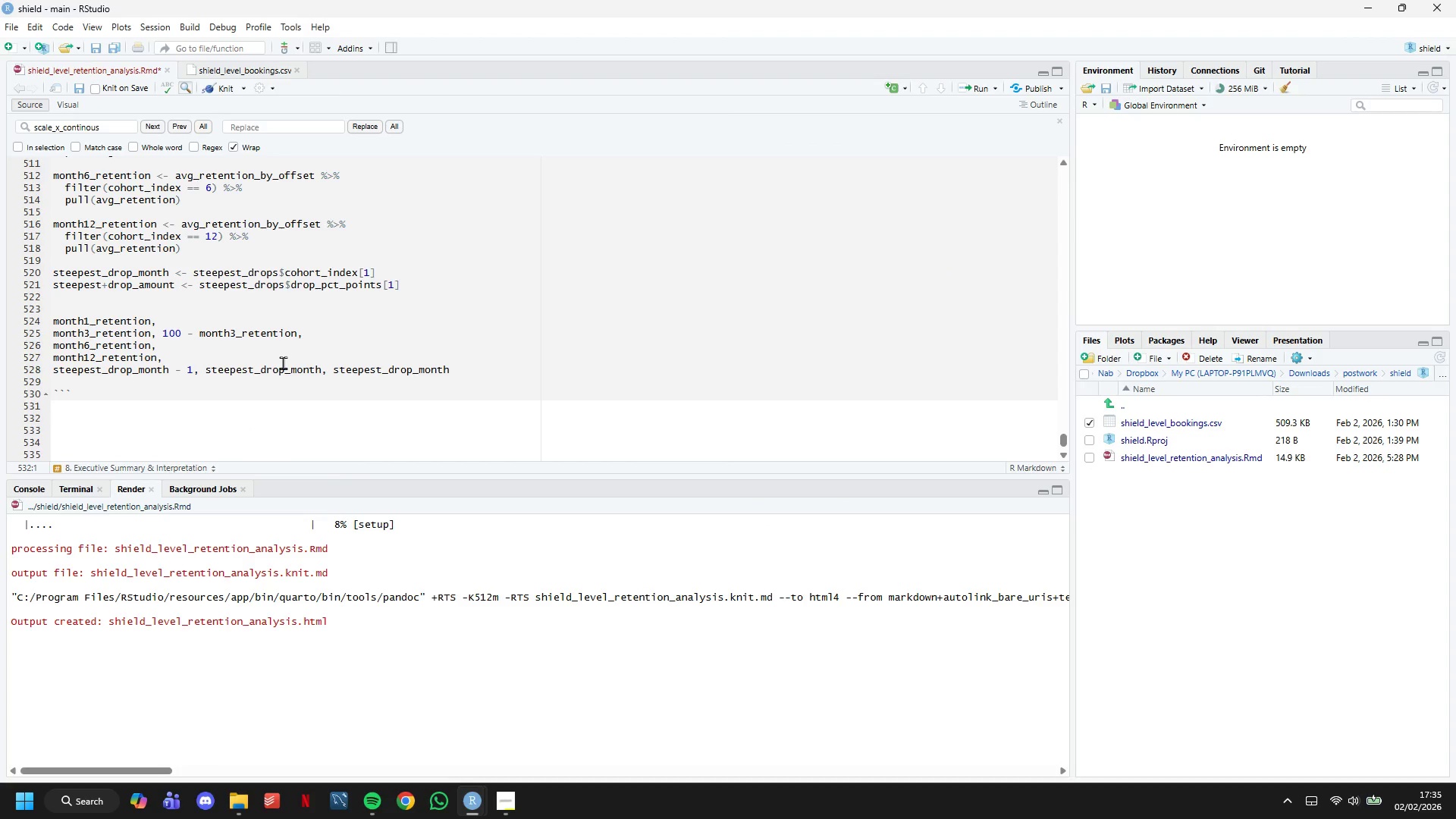 
type(</dib)
key(Backspace)
type(v>)
 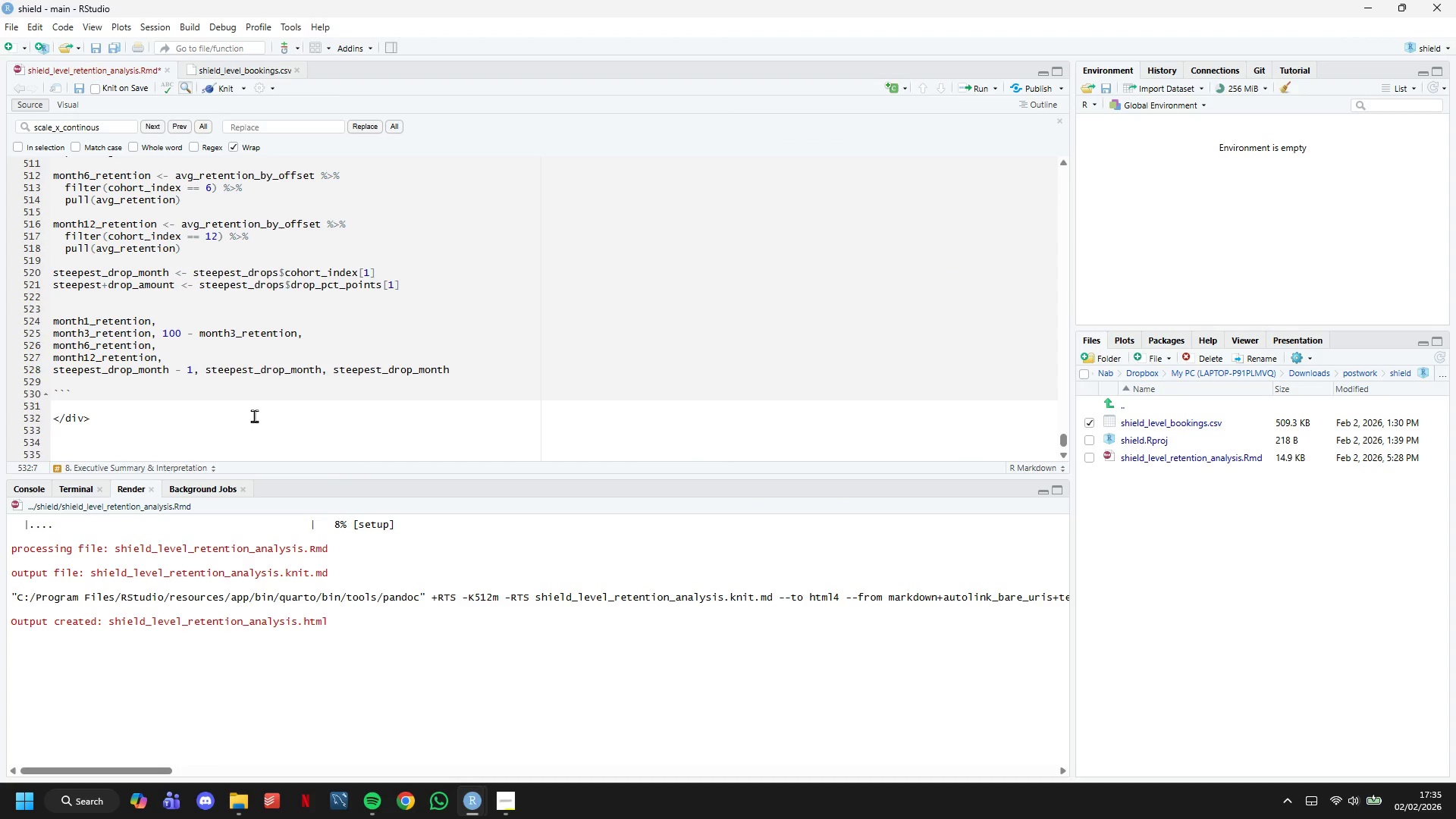 
key(Enter)
 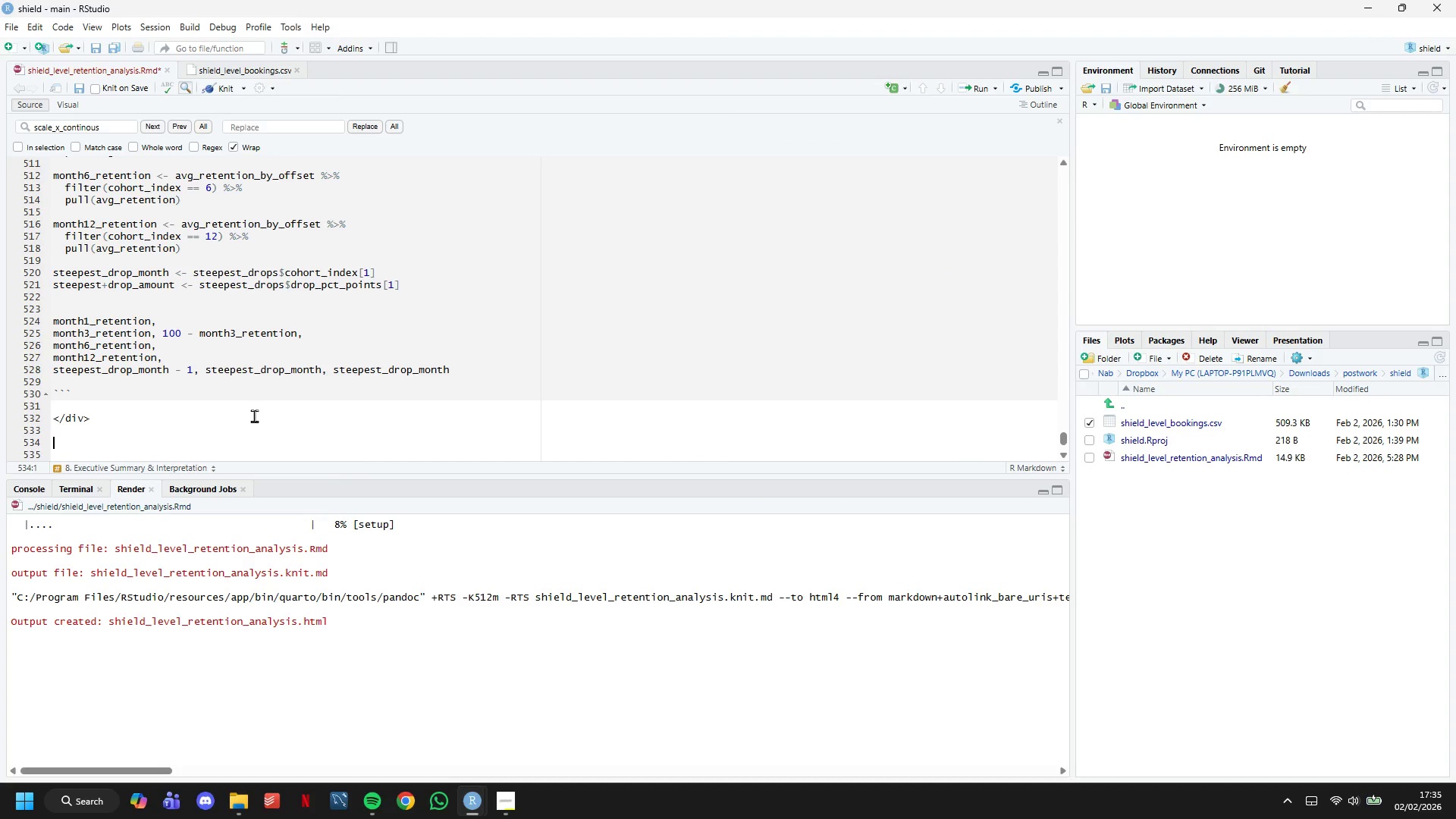 
key(Enter)
 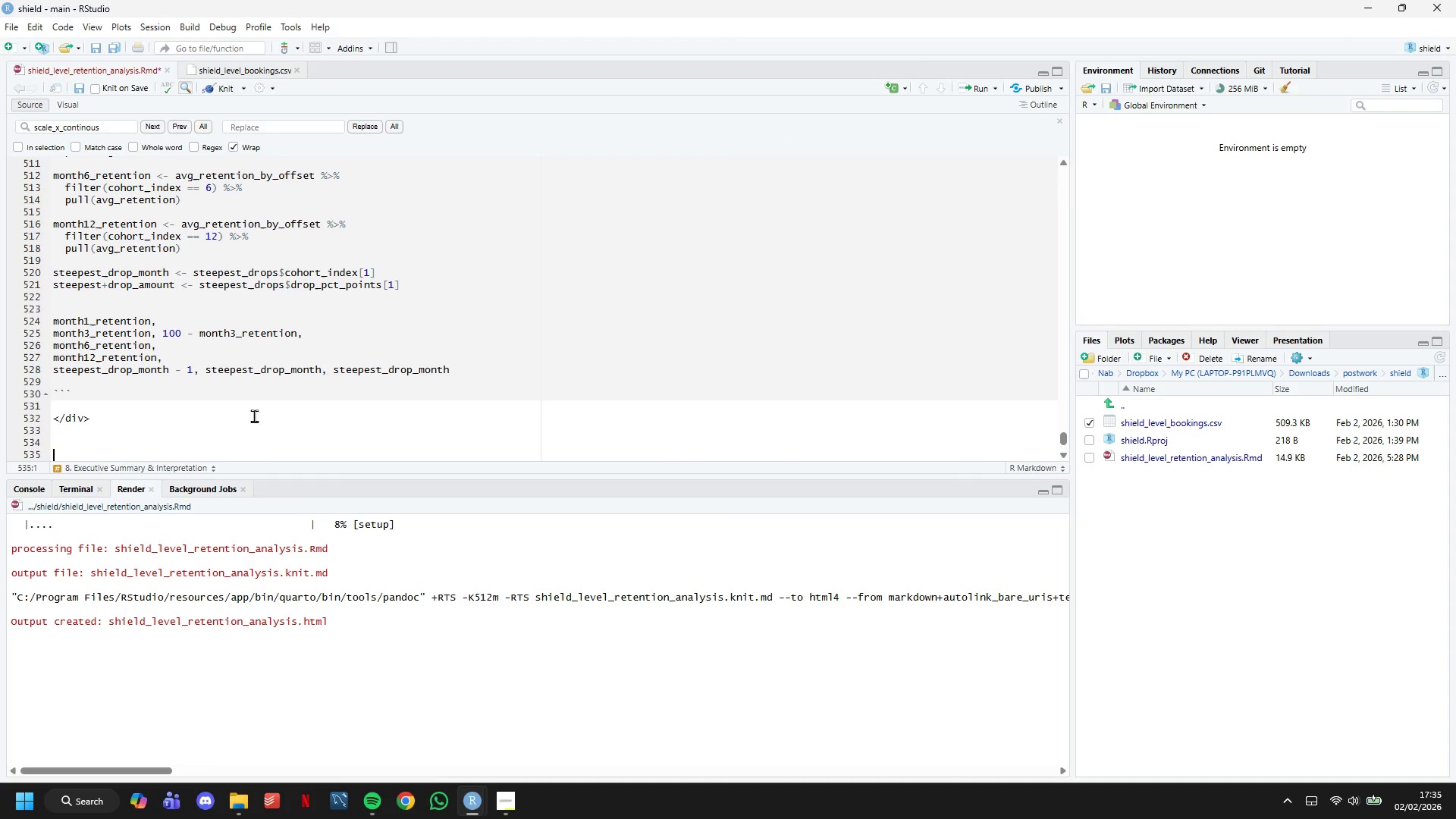 
key(Enter)
 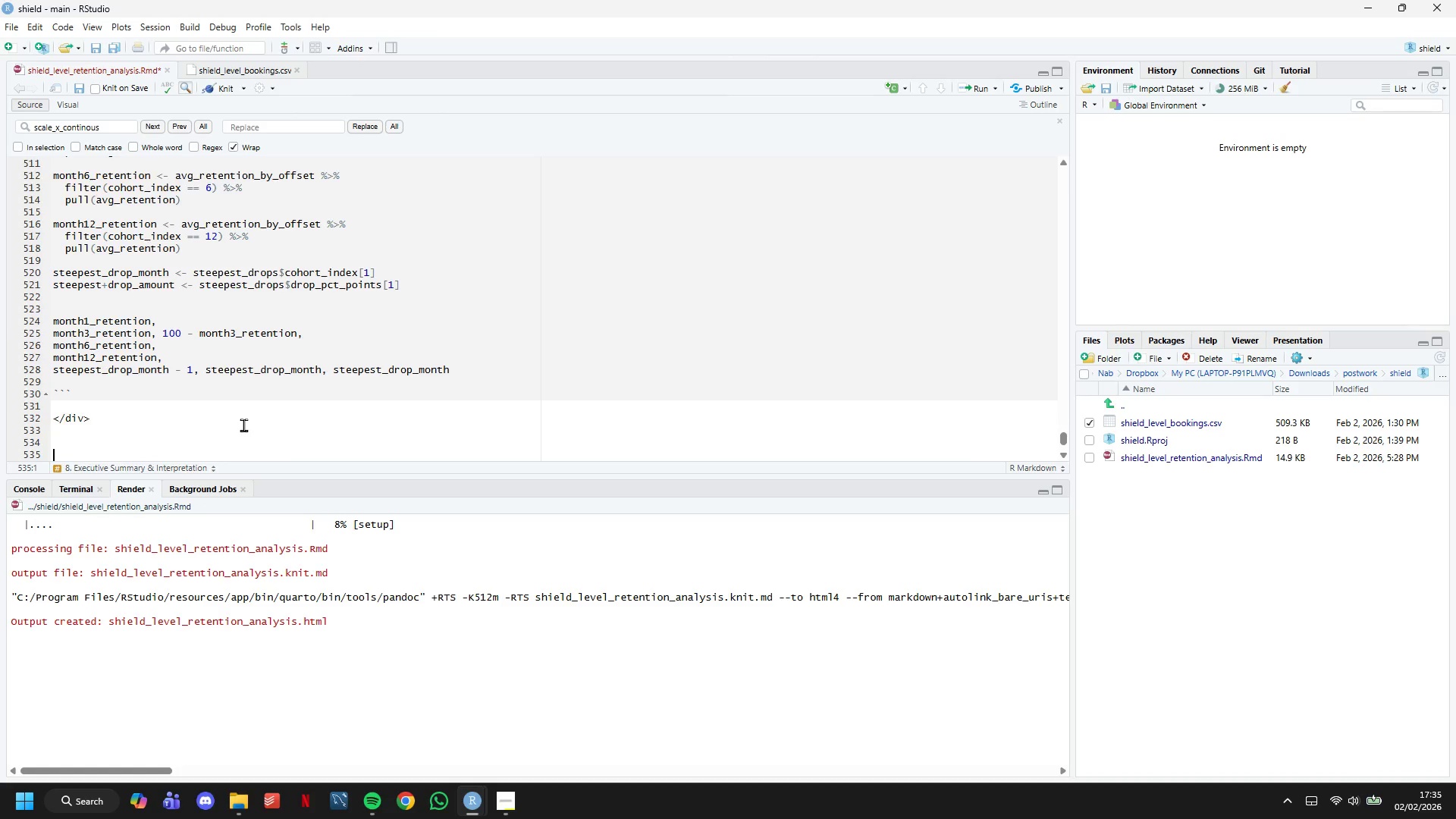 
scroll: coordinate [258, 413], scroll_direction: down, amount: 7.0
 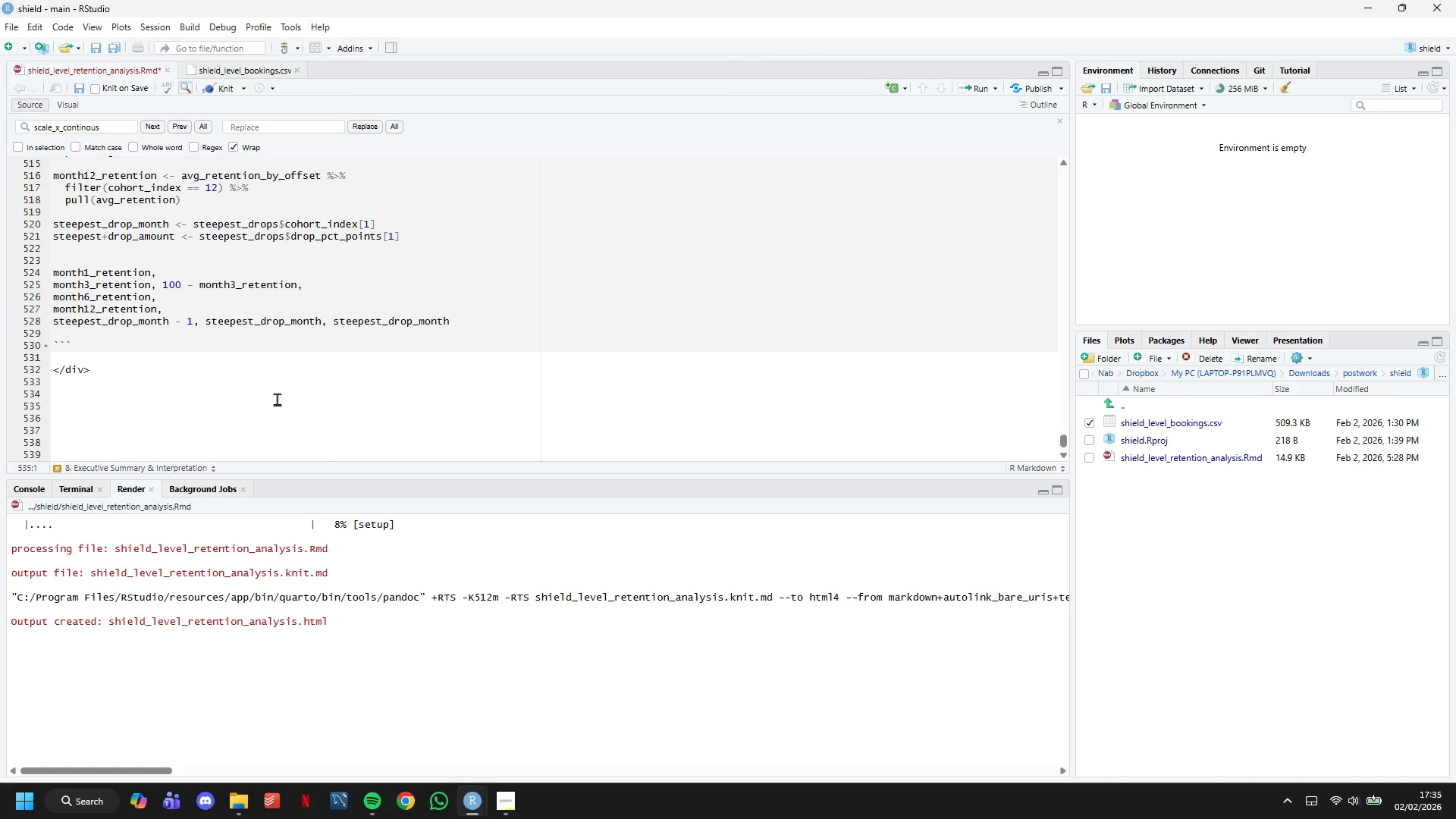 
key(Shift+3)
 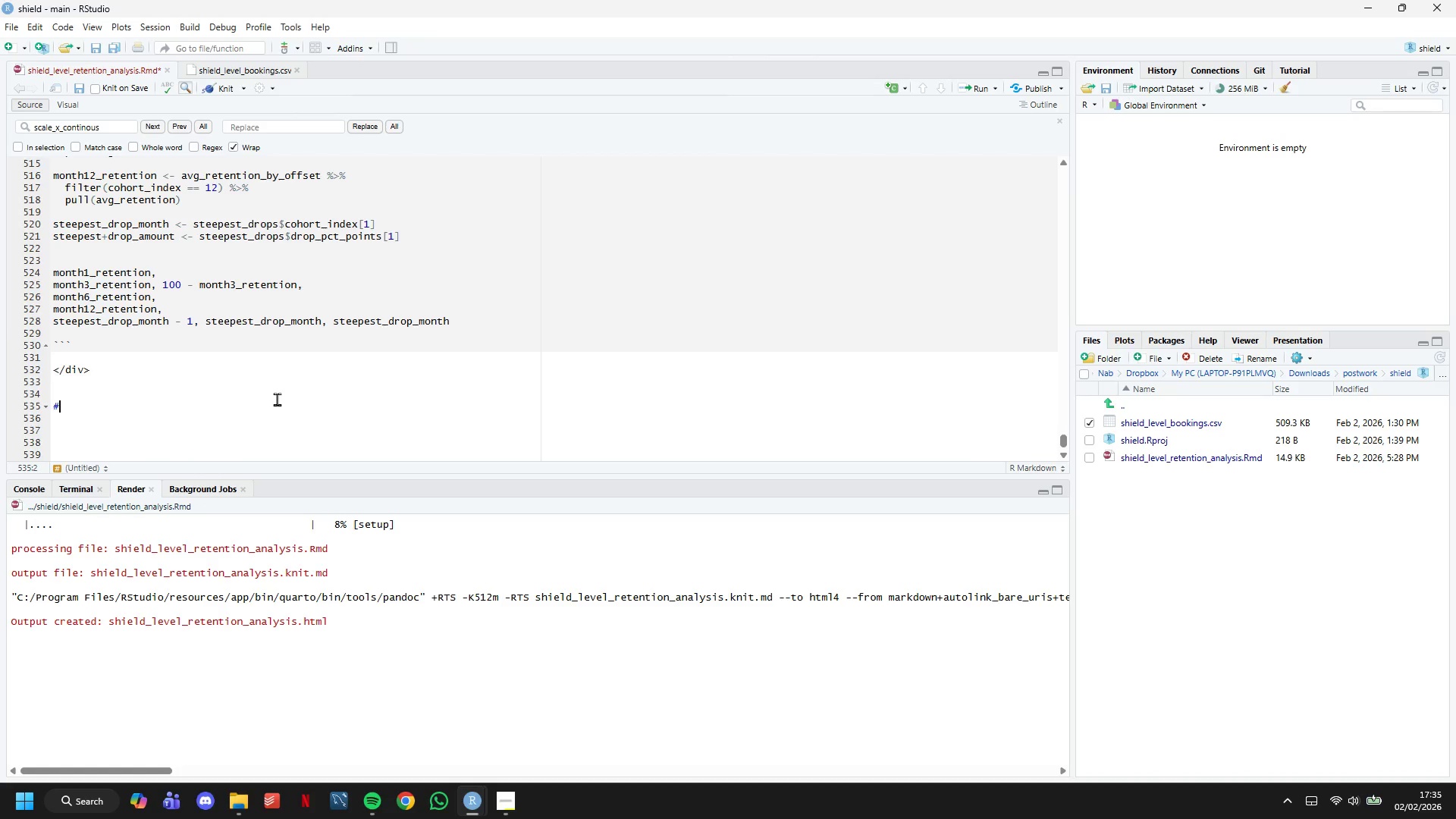 
key(Shift+Space)
 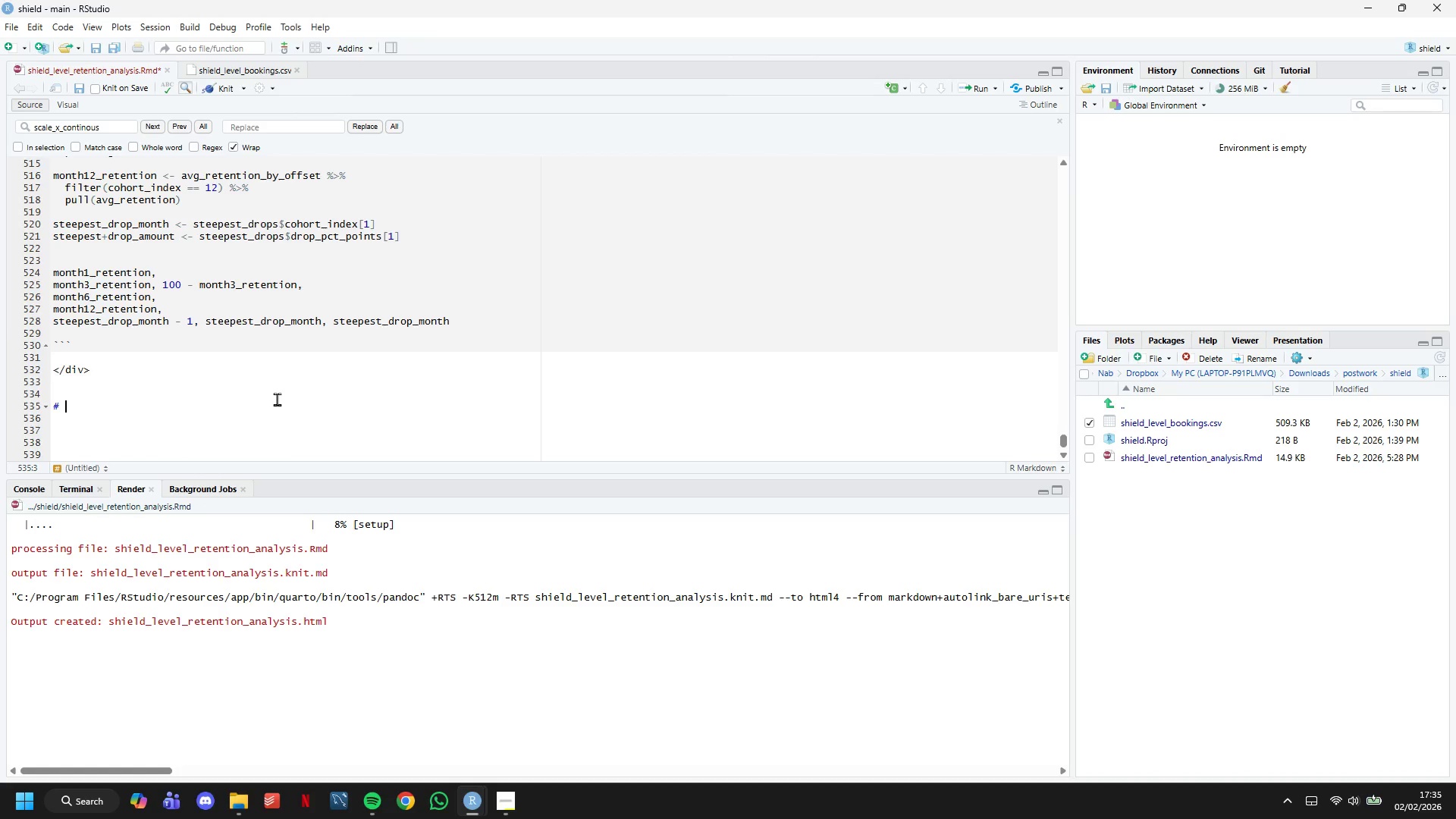 
hold_key(key=ShiftLeft, duration=0.48)
 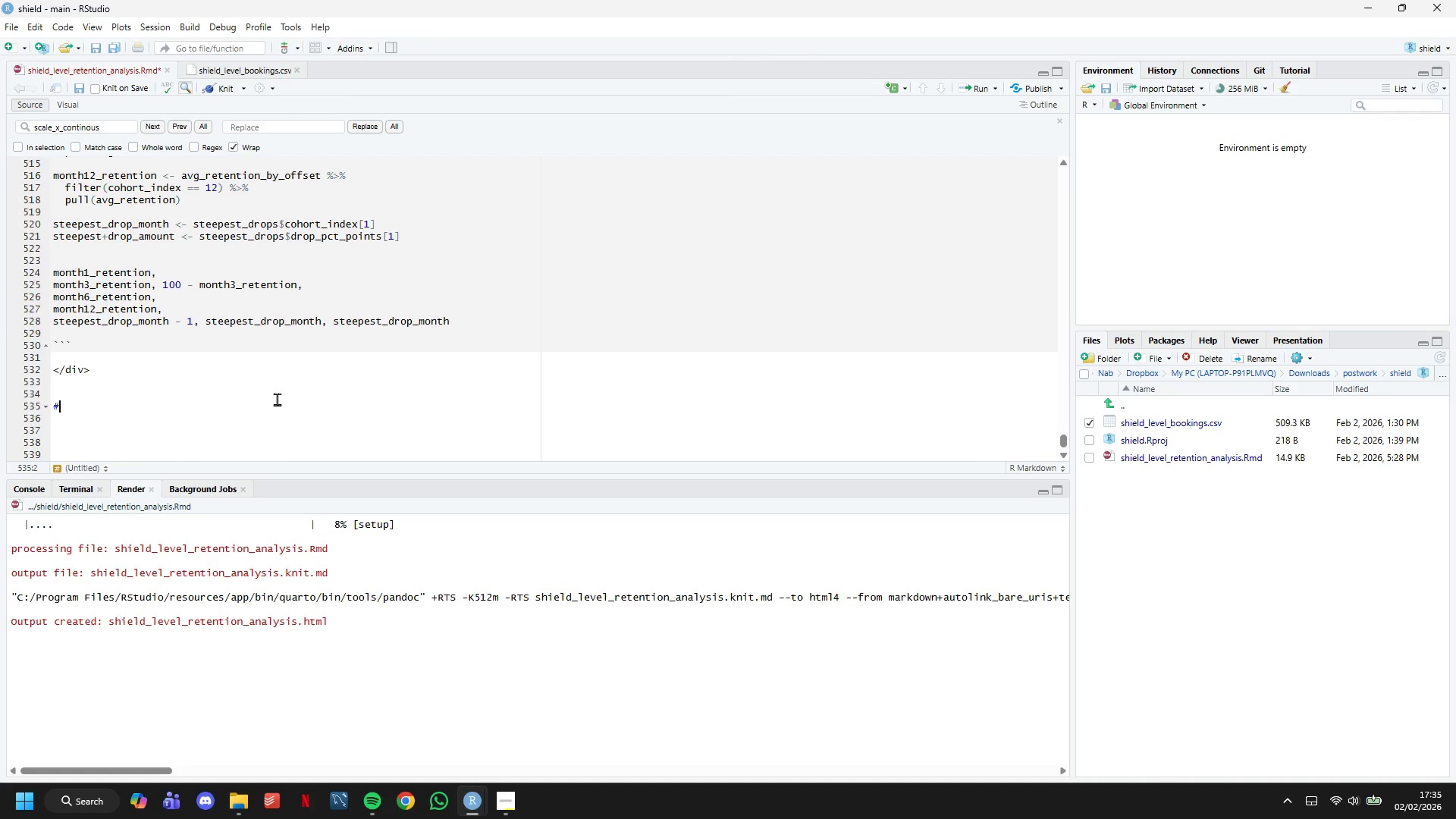 
key(Backspace)
 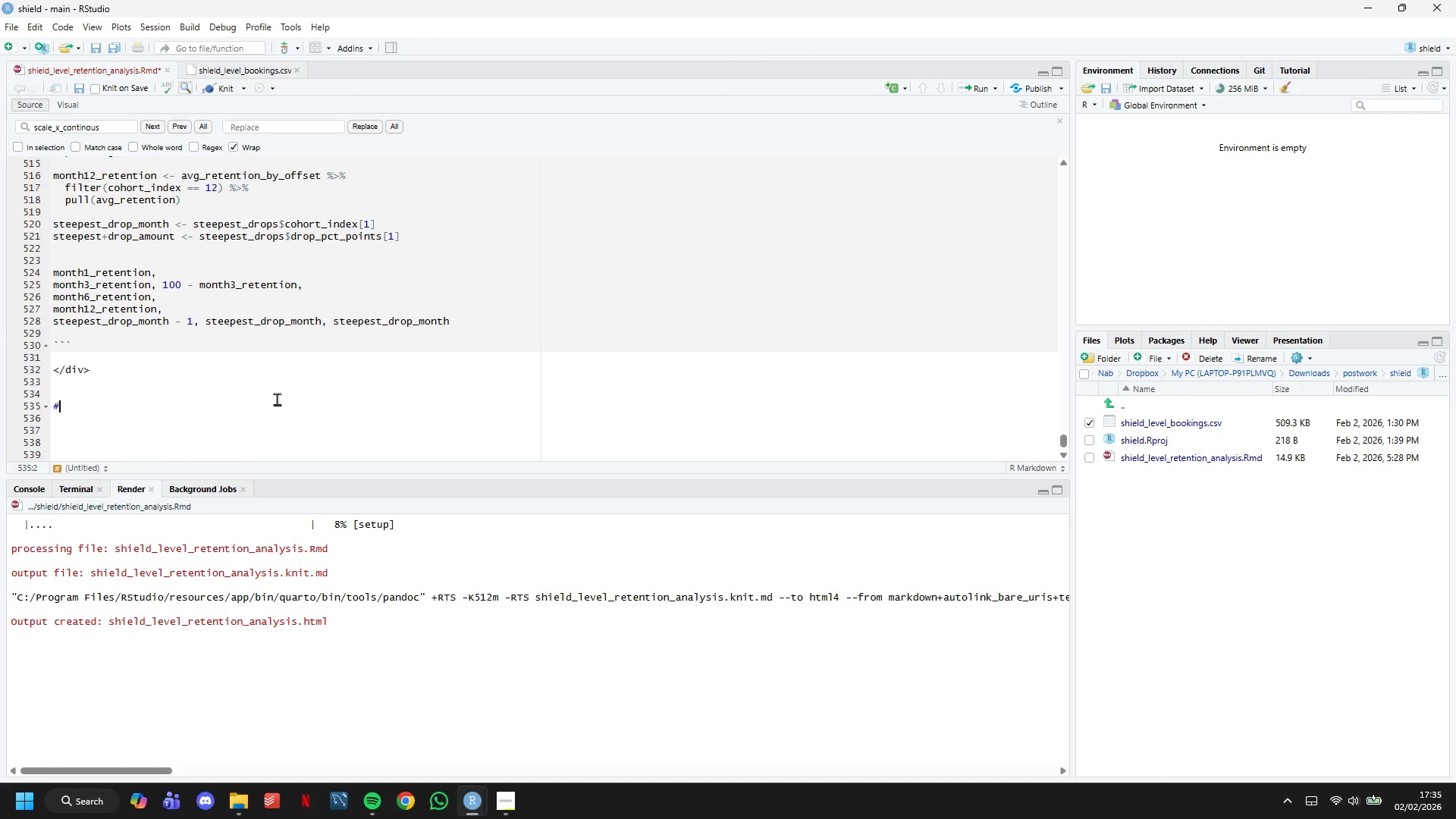 
key(Shift+3)
 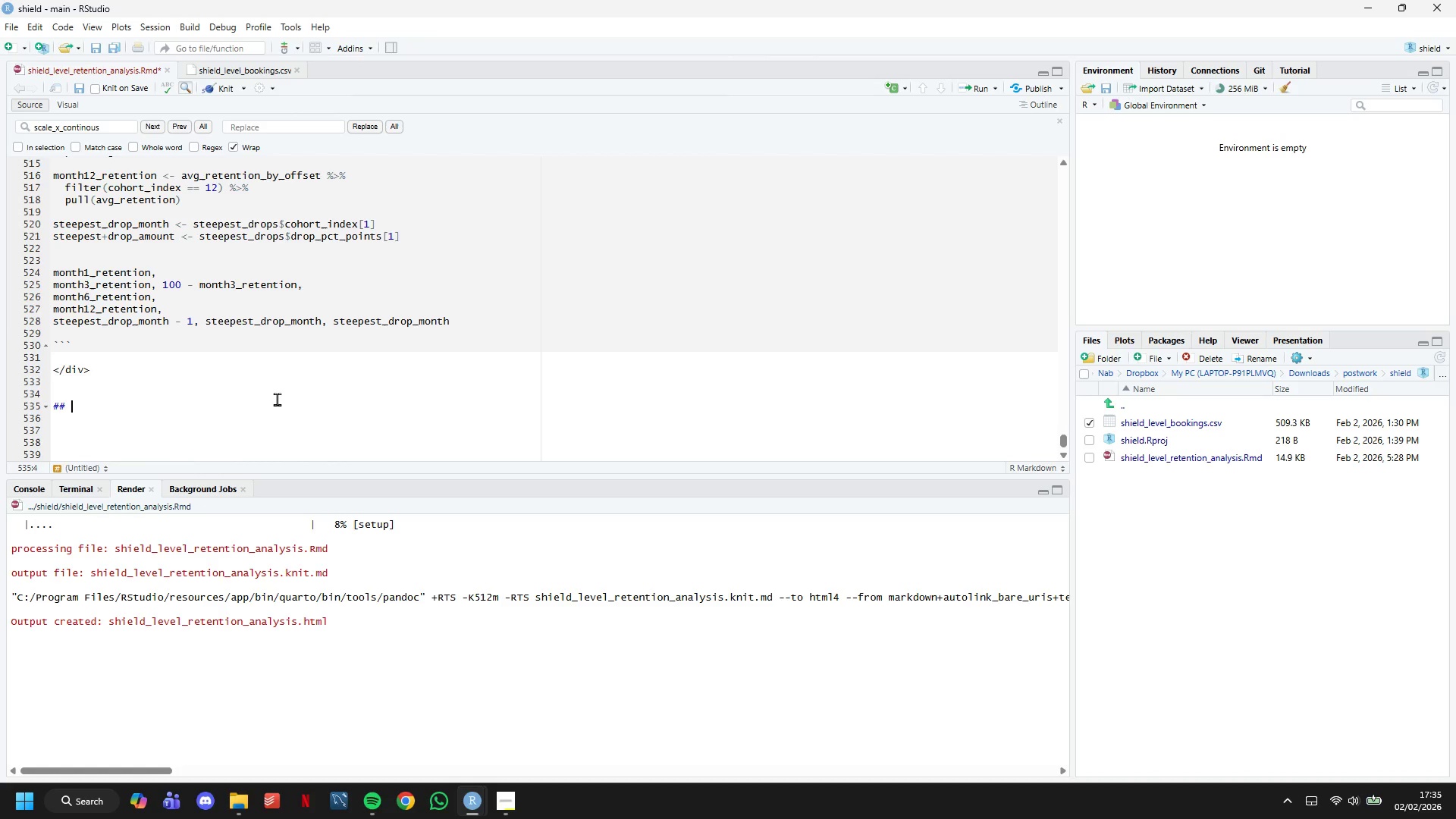 
key(Space)
 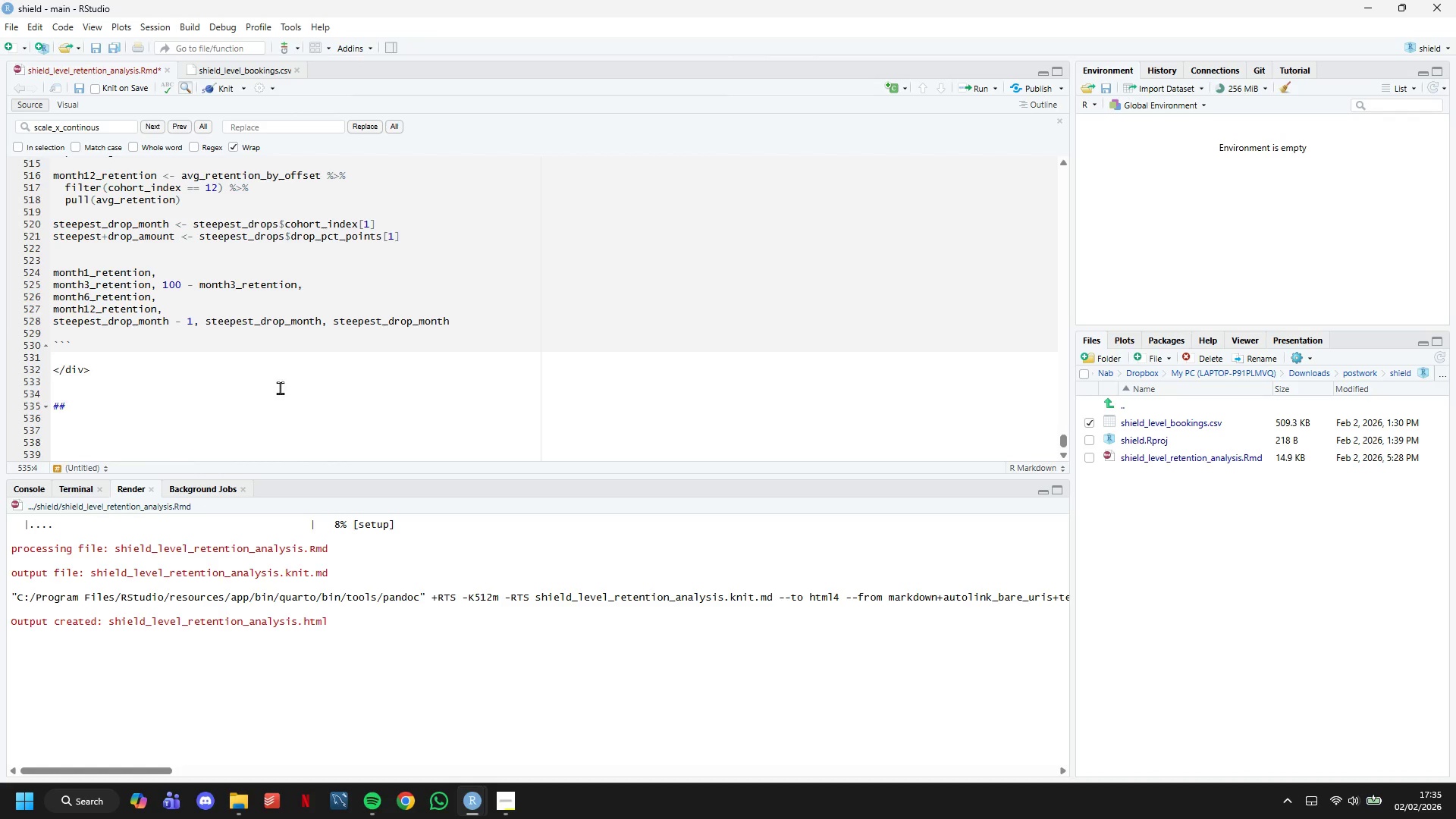 
scroll: coordinate [279, 372], scroll_direction: up, amount: 5.0
 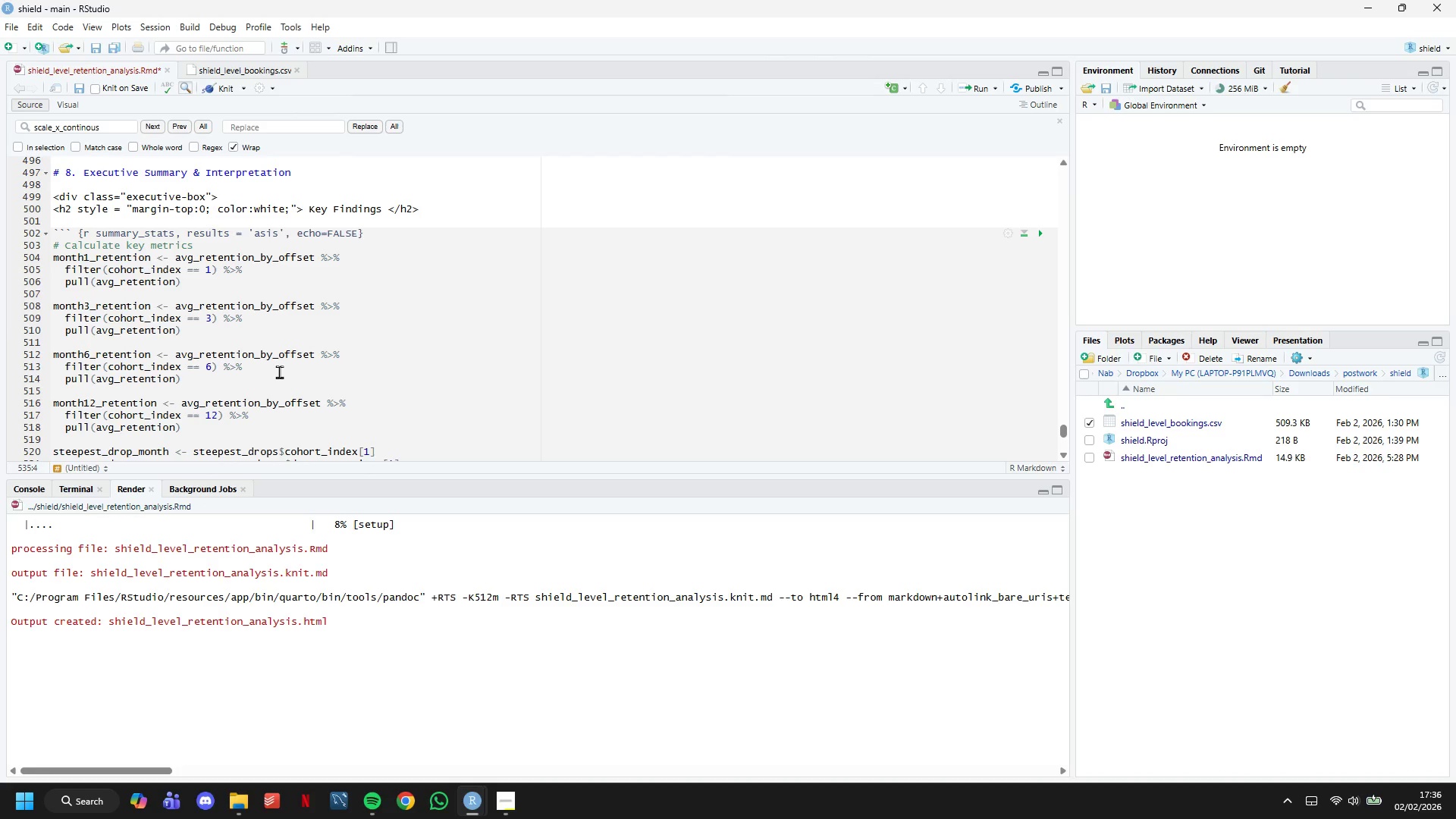 
wait(7.48)
 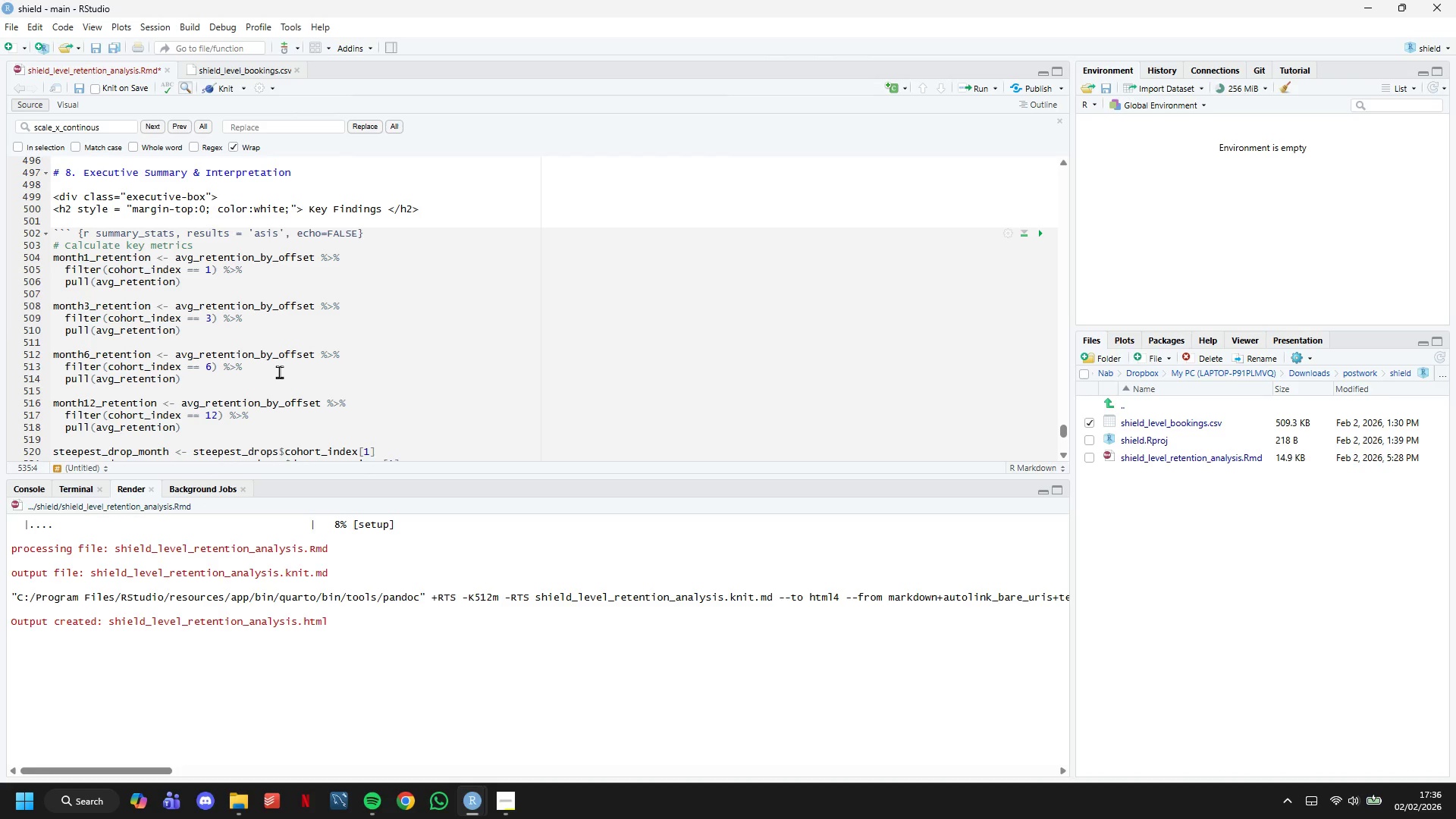 
scroll: coordinate [278, 358], scroll_direction: down, amount: 8.0
 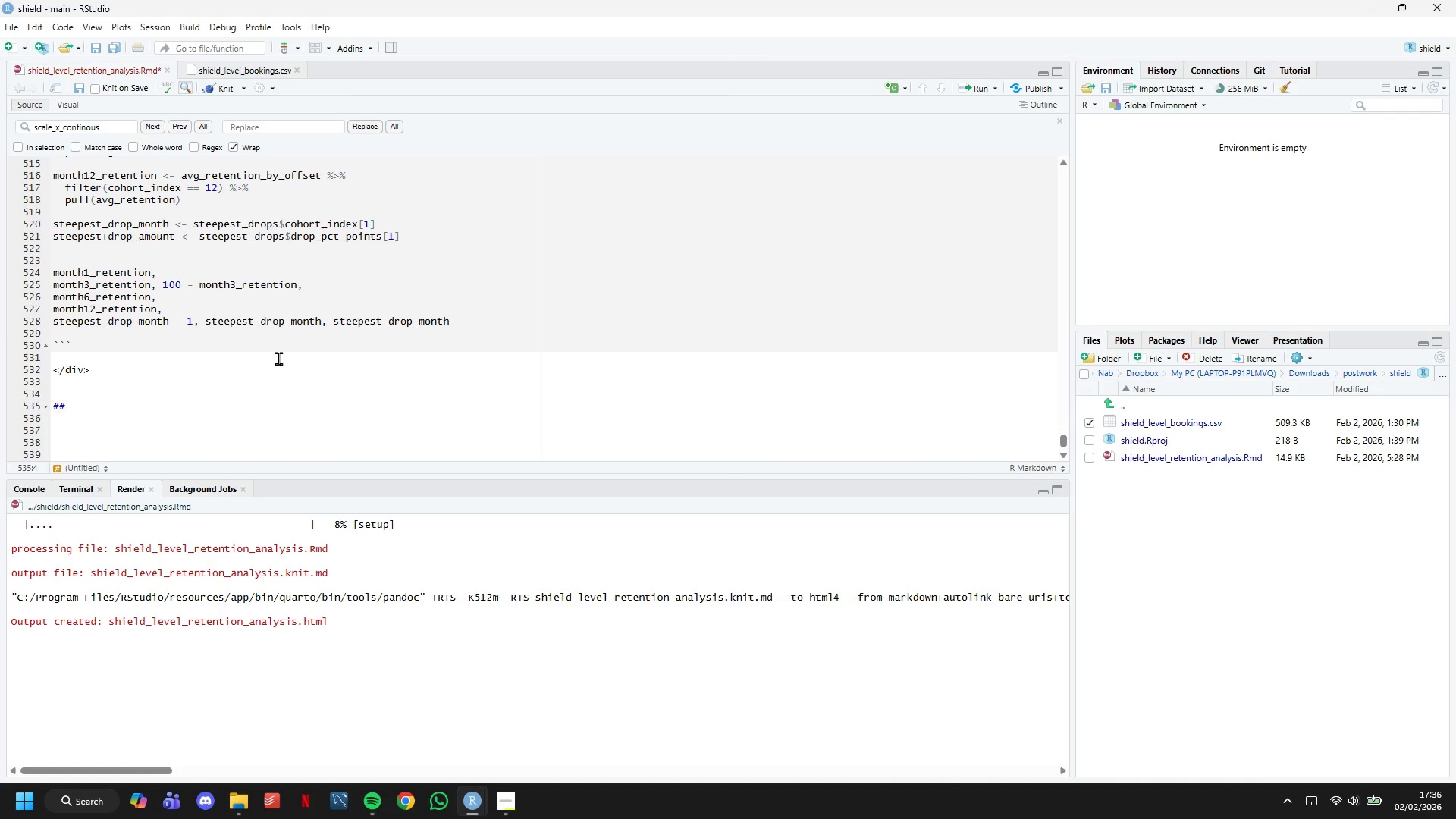 
type(8.1 Bussiness Interpretation)
 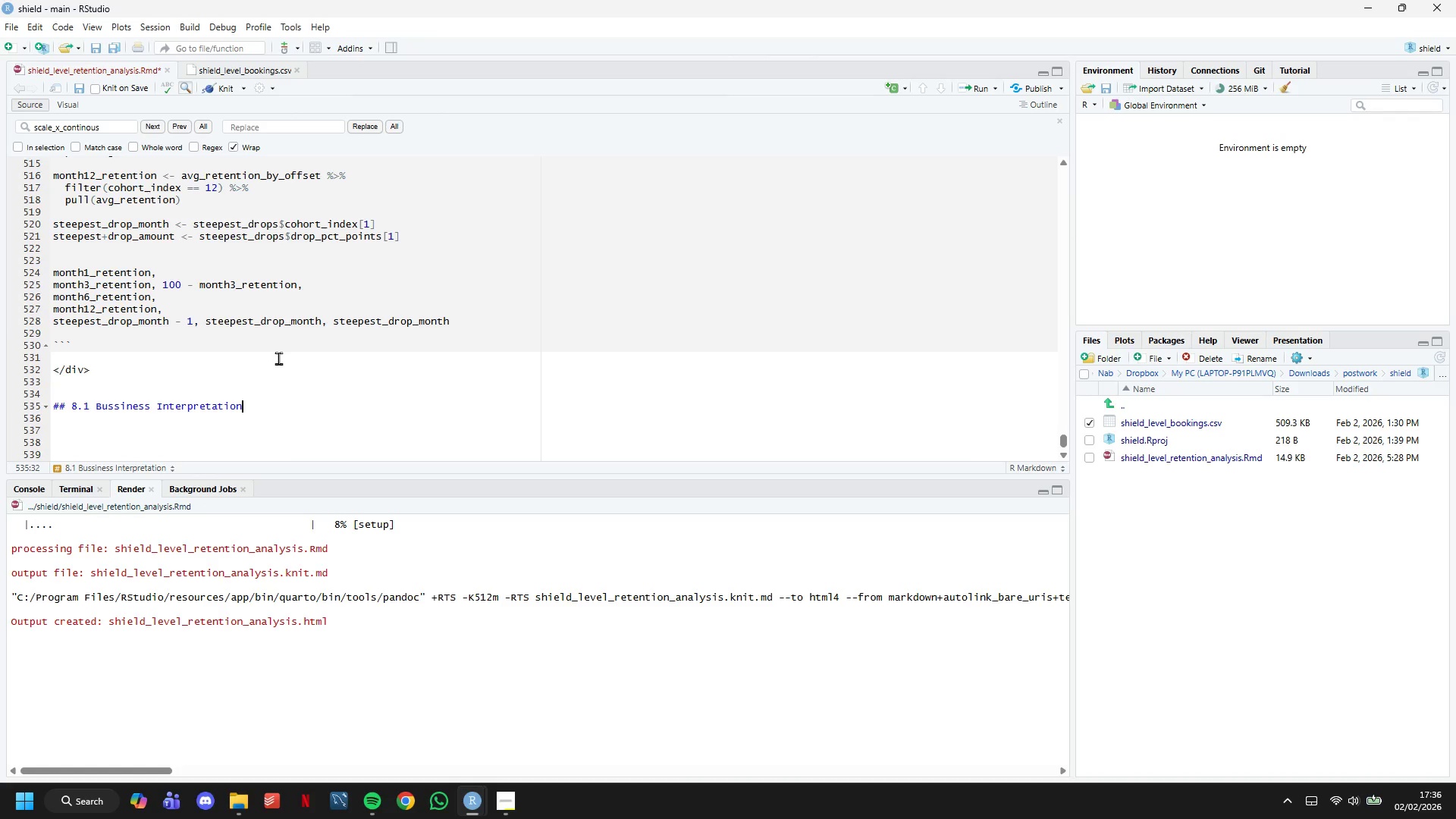 
key(Enter)
 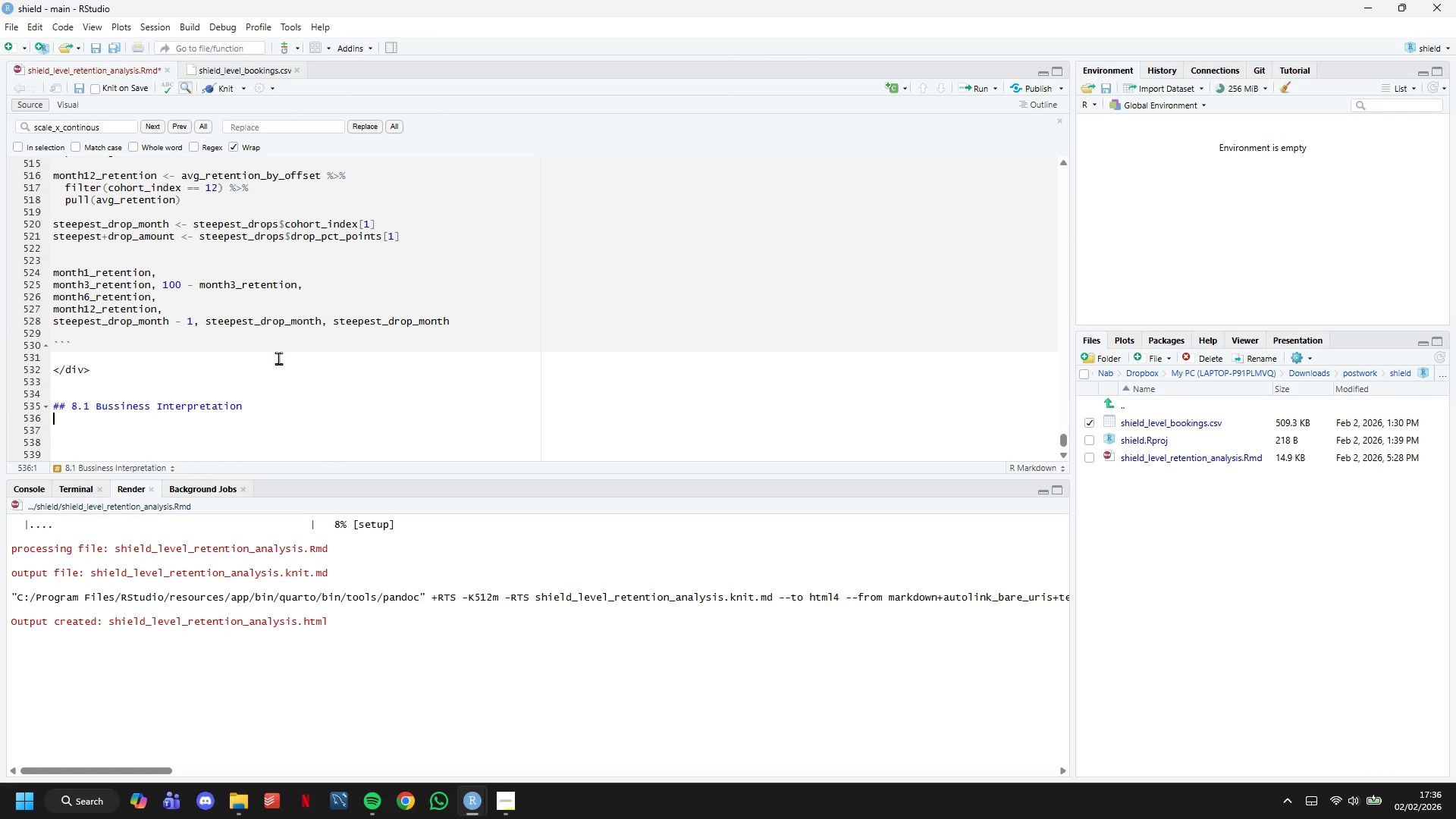 
key(Enter)
 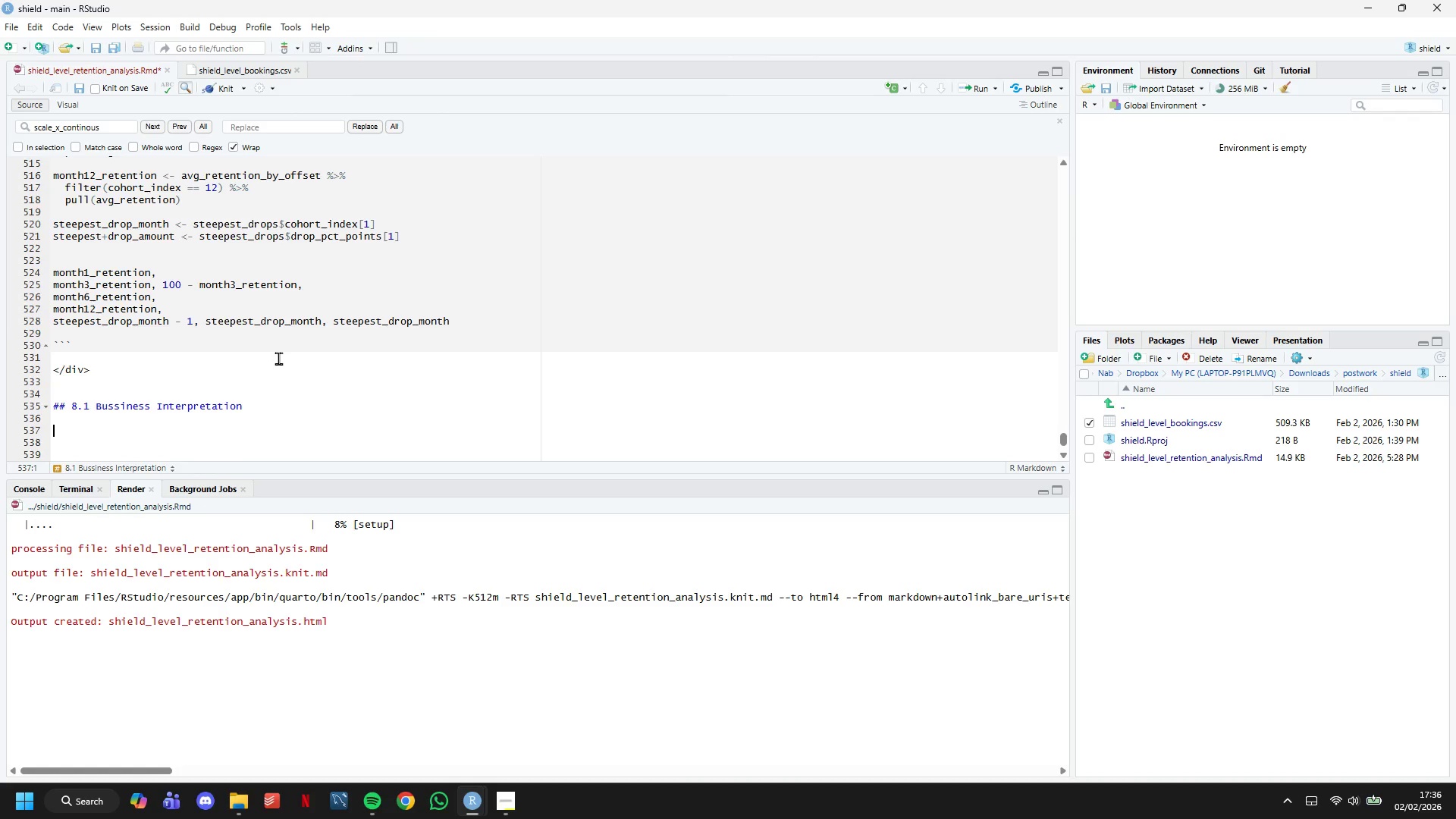 
type(****)
 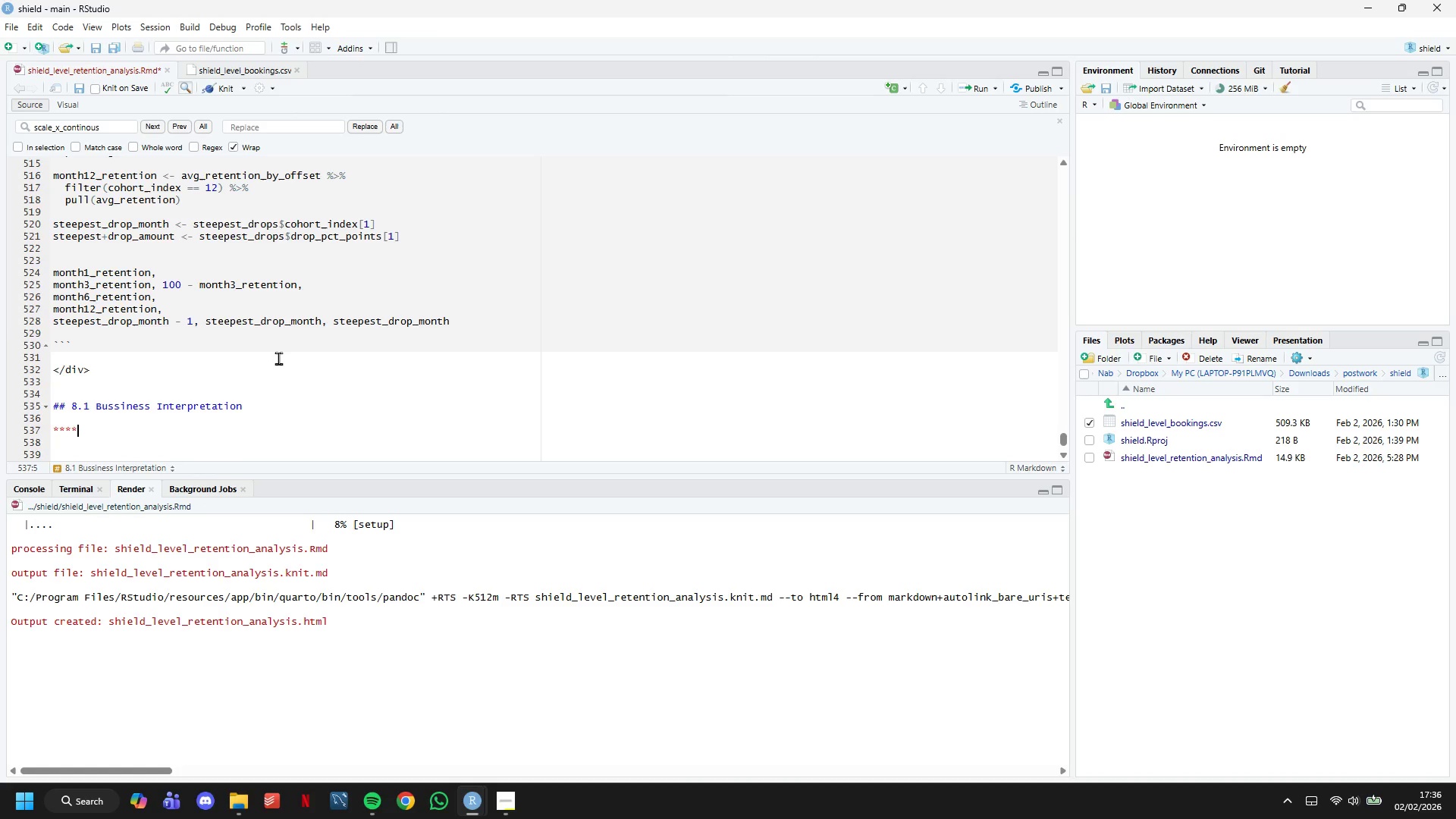 
key(ArrowLeft)
 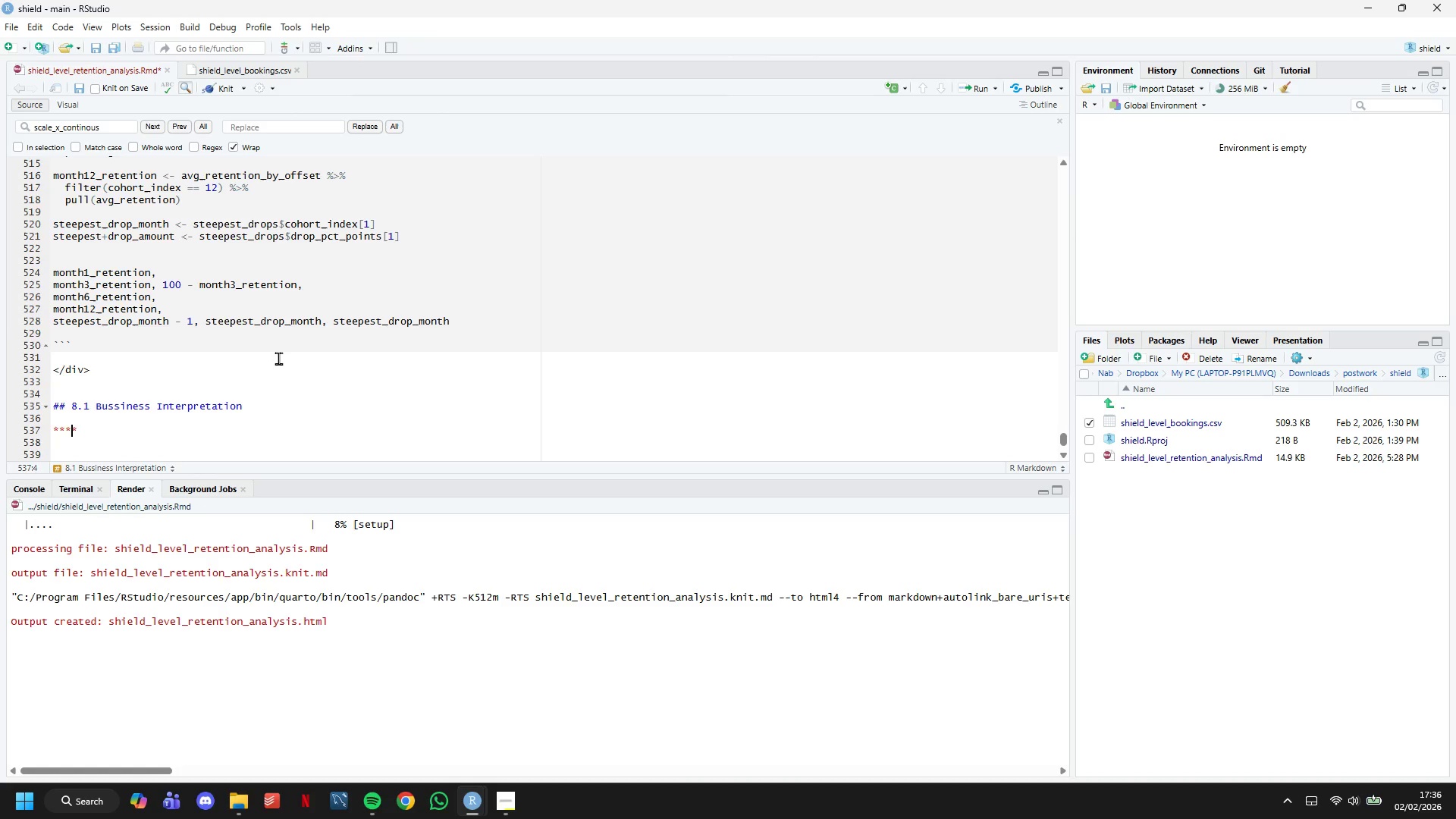 
key(ArrowLeft)
 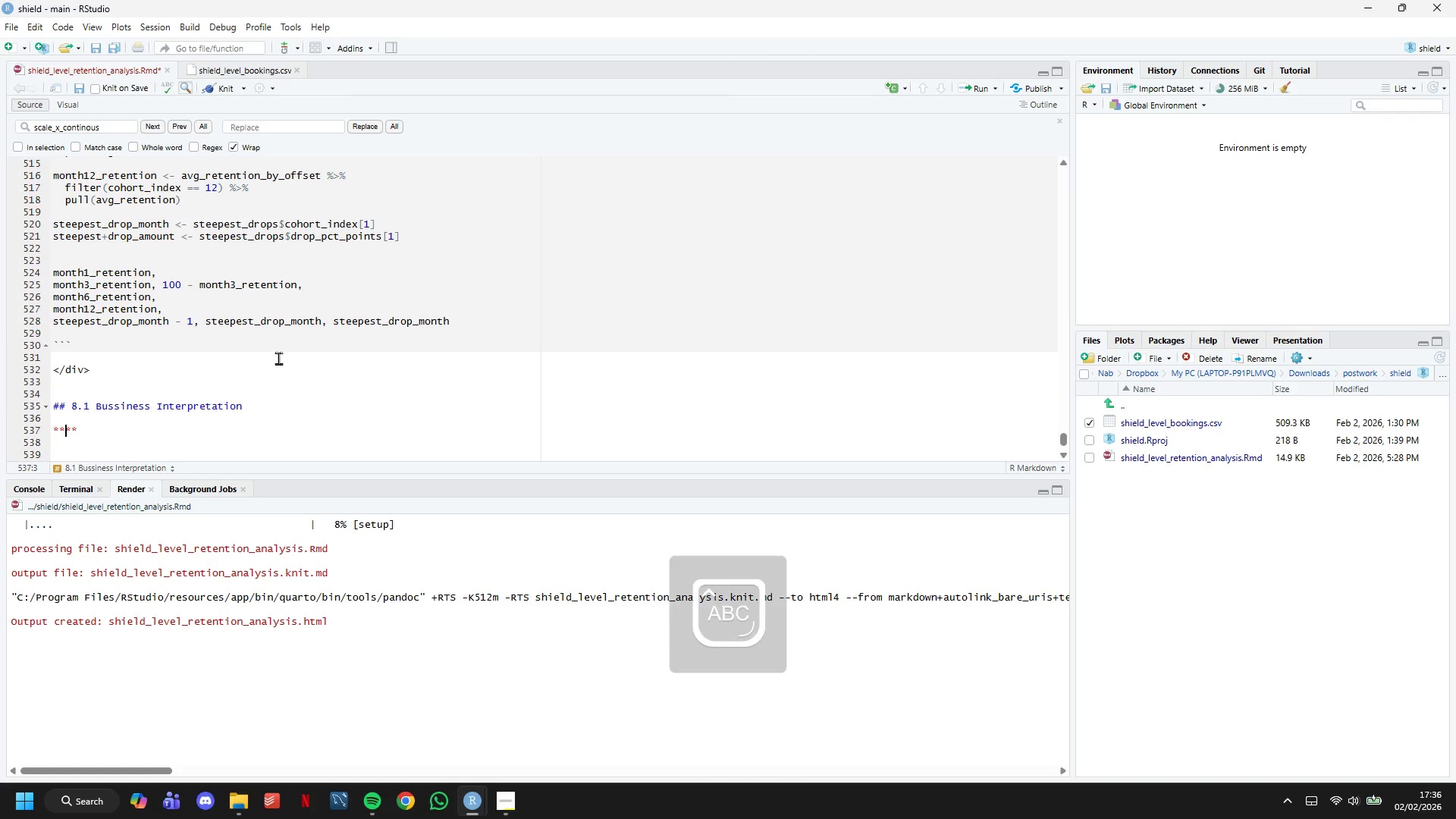 
type(Engagement Lifecycle Pattern: )
 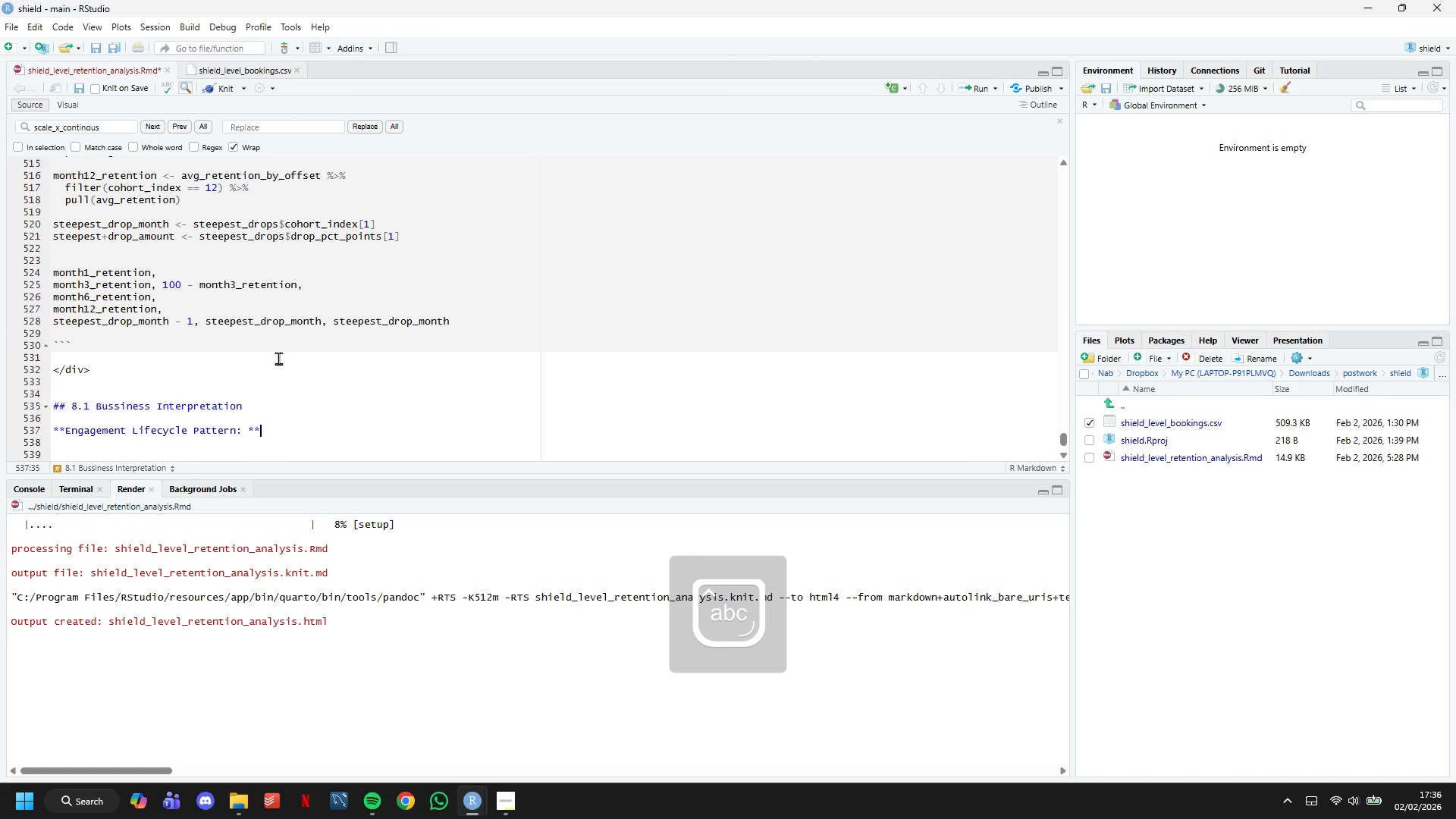 
 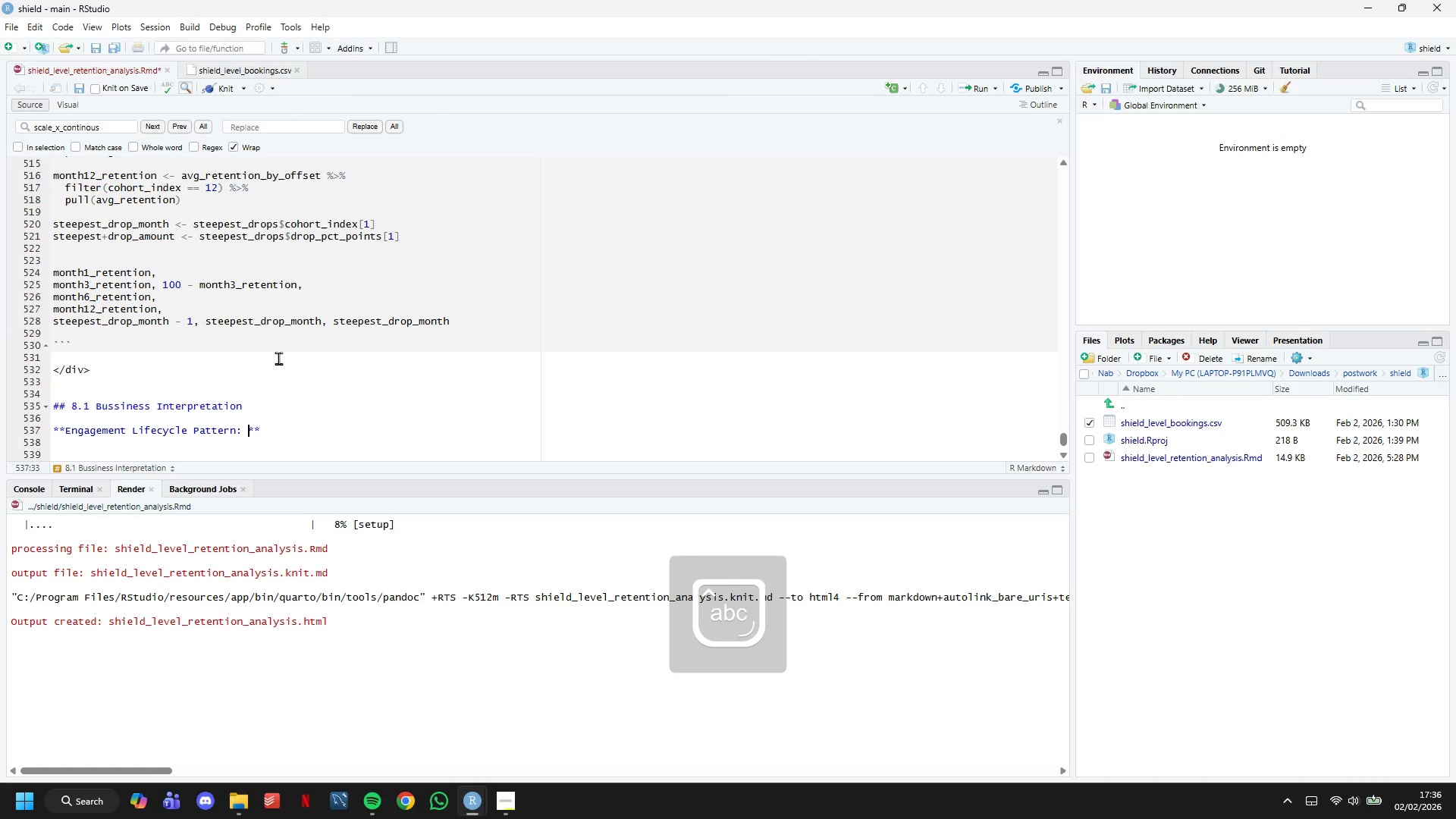 
key(ArrowRight)
 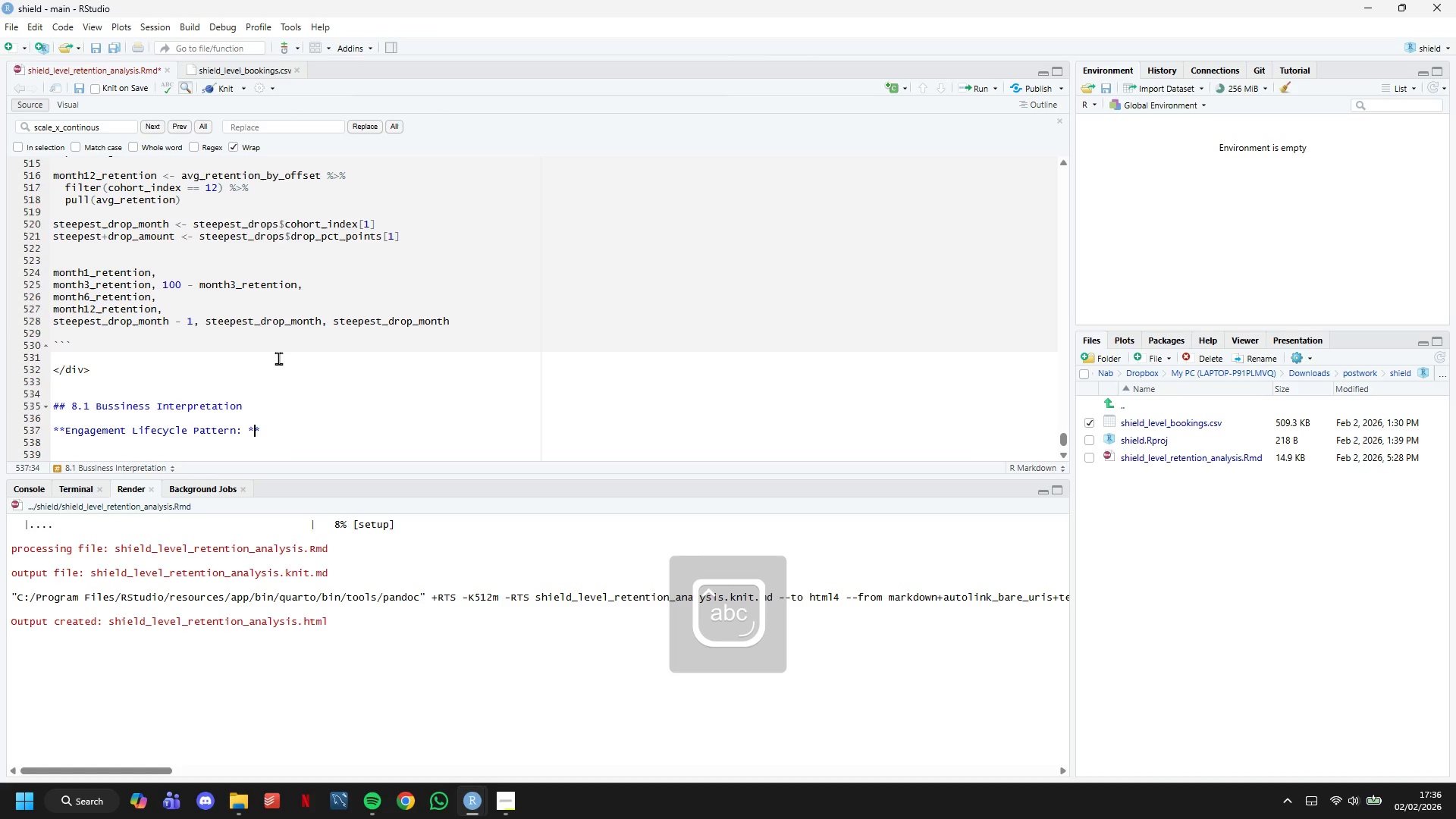 
key(ArrowRight)
 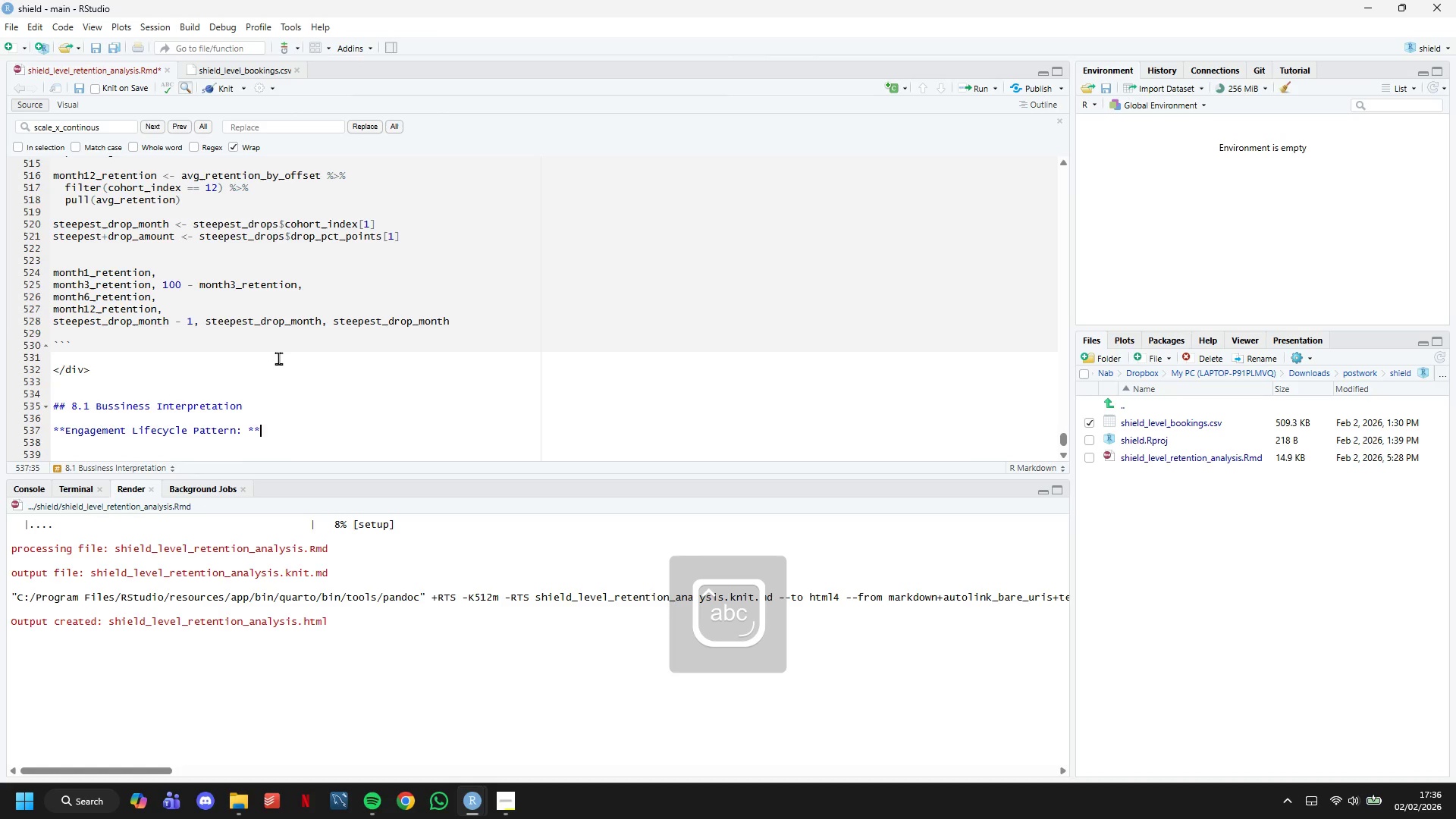 
key(Enter)
 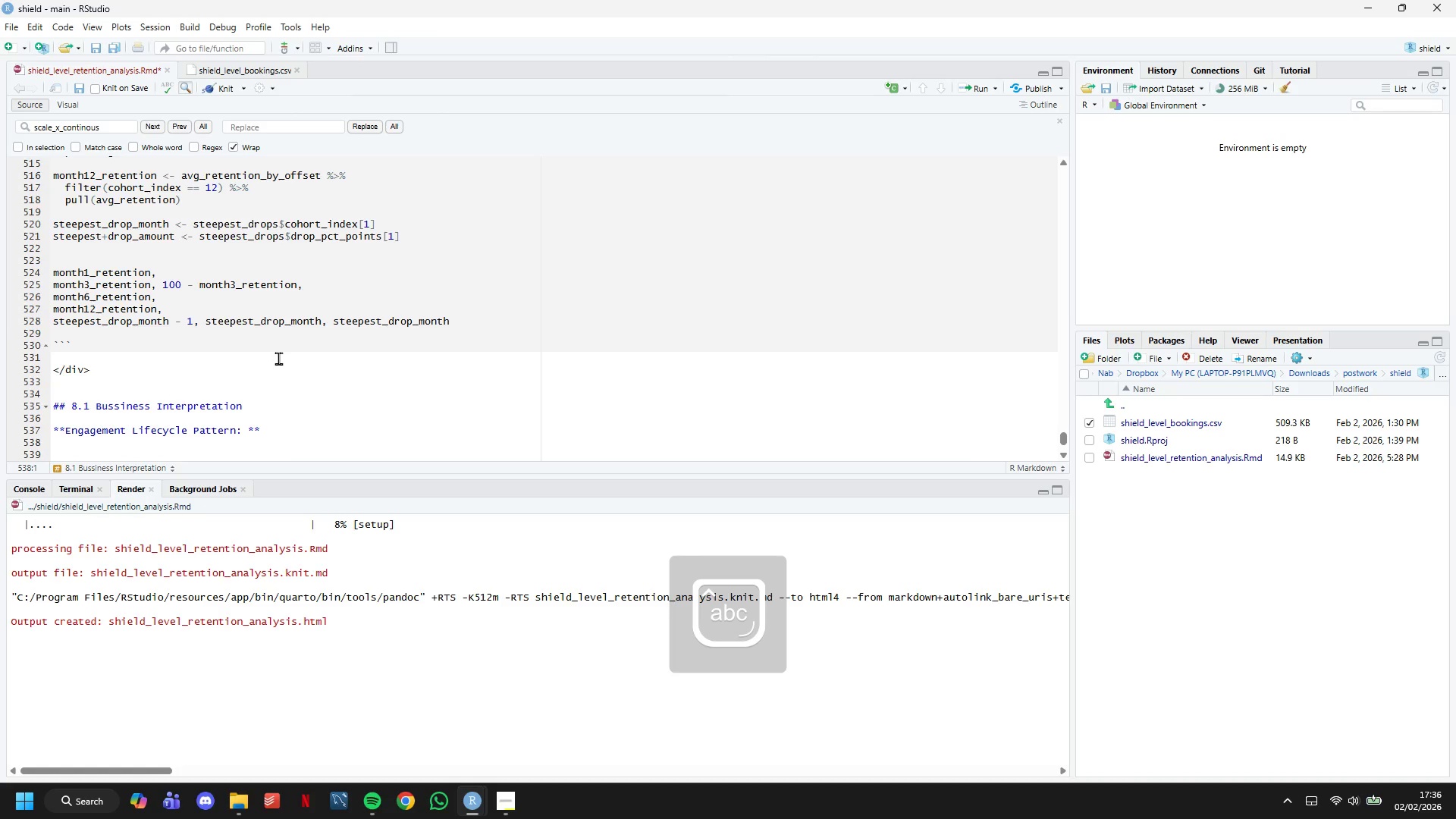 
key(Enter)
 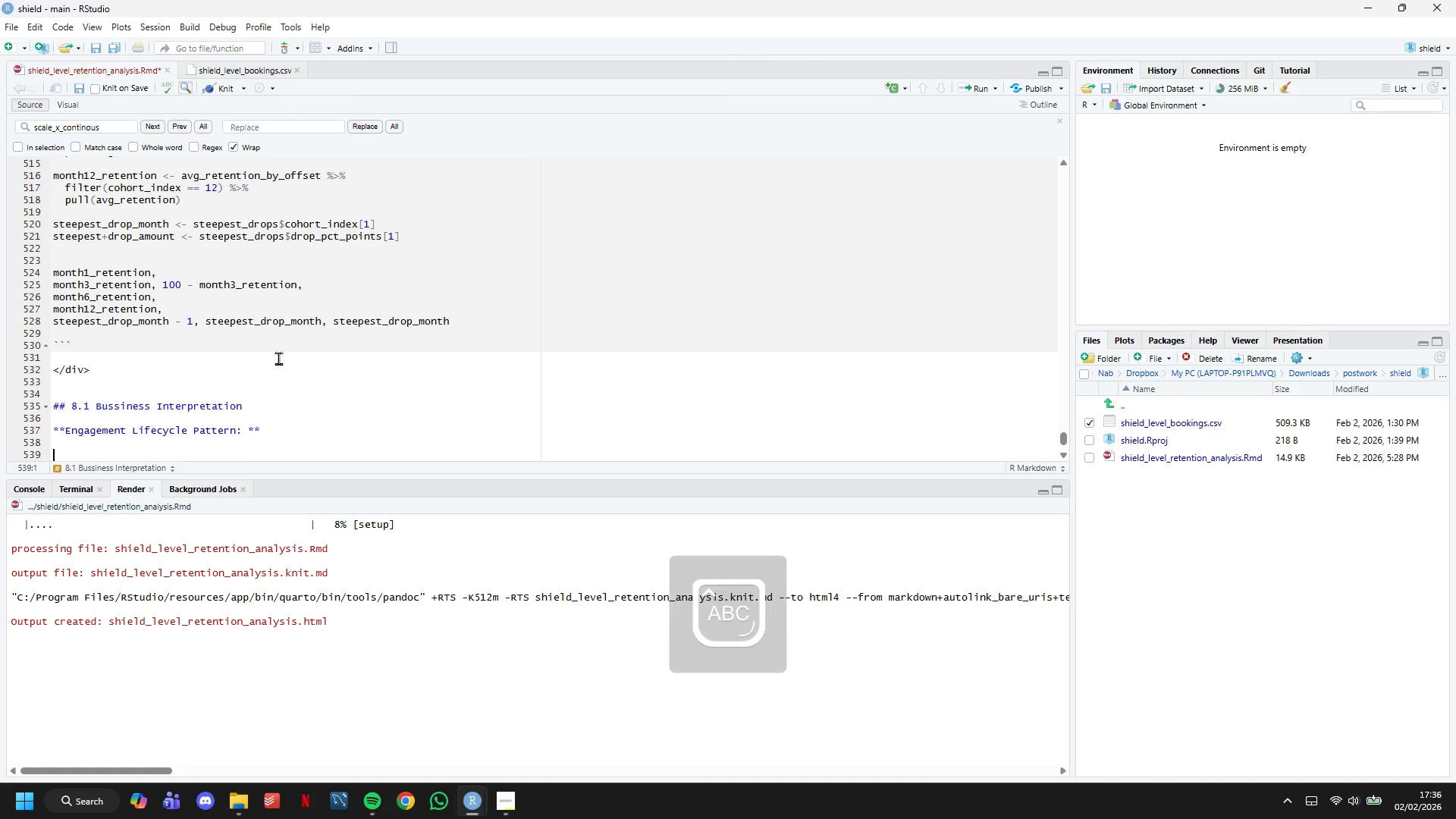 
type(The heatmap reveals a clear pattern)
 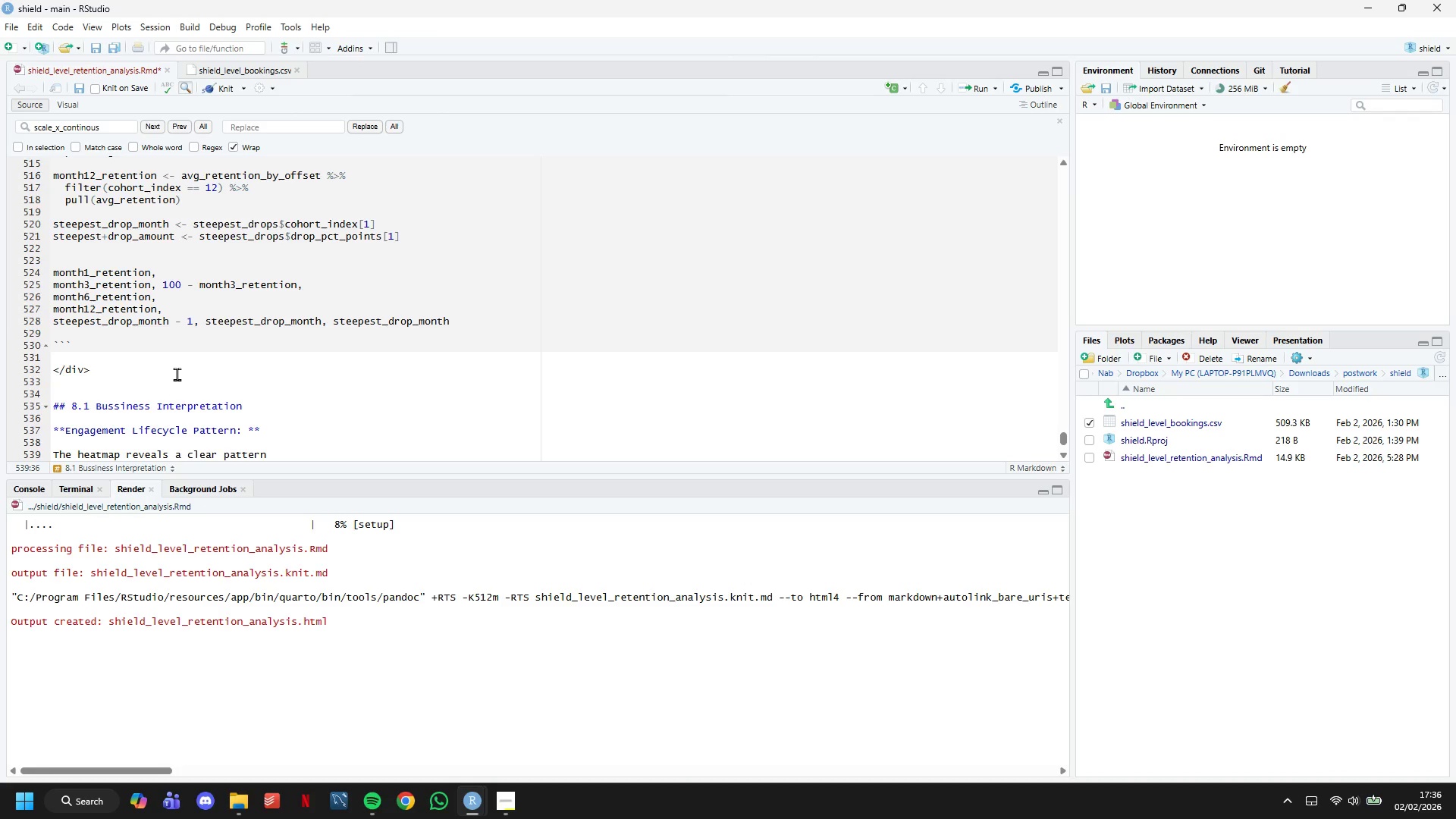 
key(Space)
 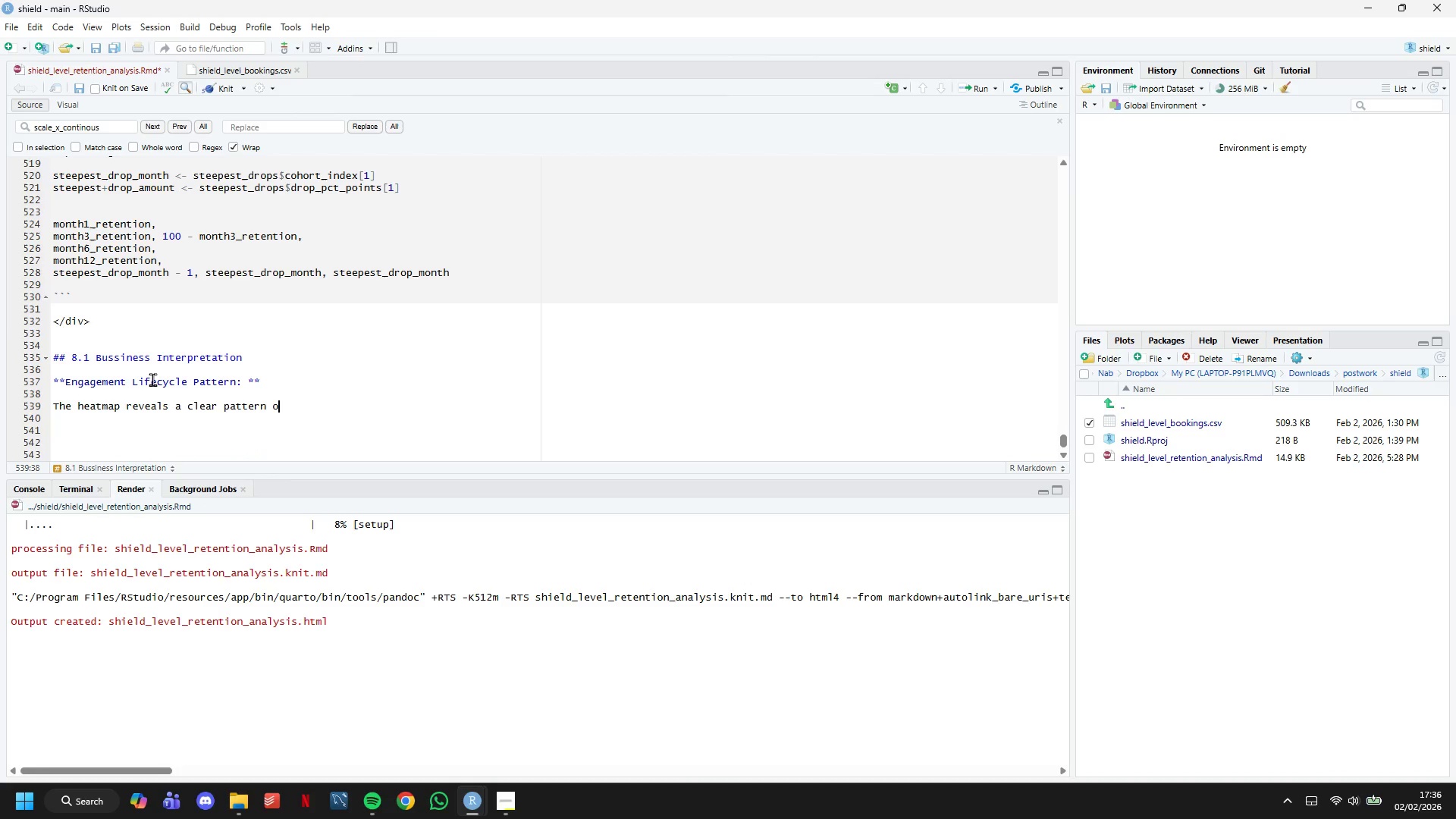 
scroll: coordinate [177, 374], scroll_direction: down, amount: 7.0
 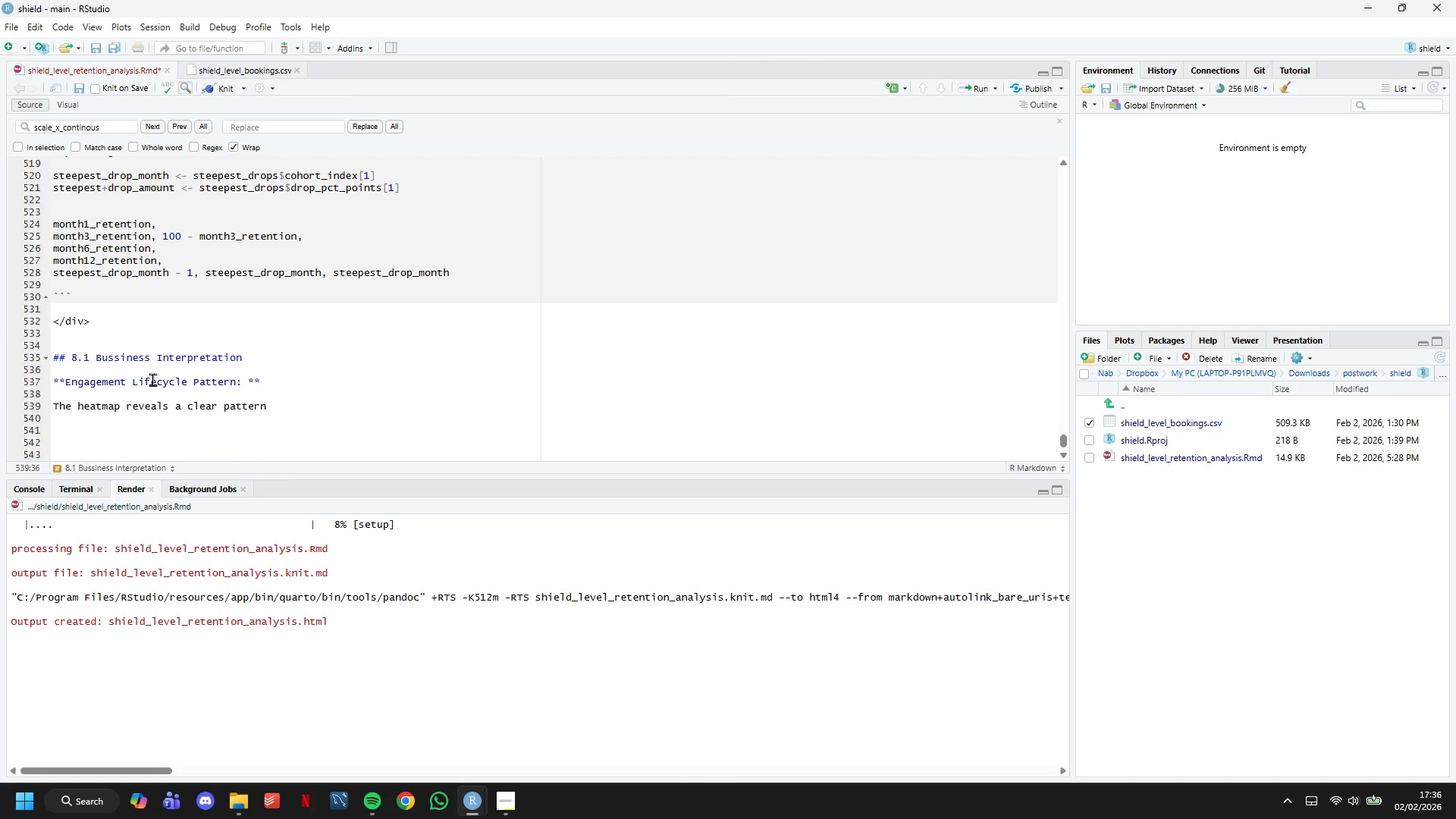 
type(of rapid attrition in the first 3-6 months after an agent's initial booking. This suggesrs:)
 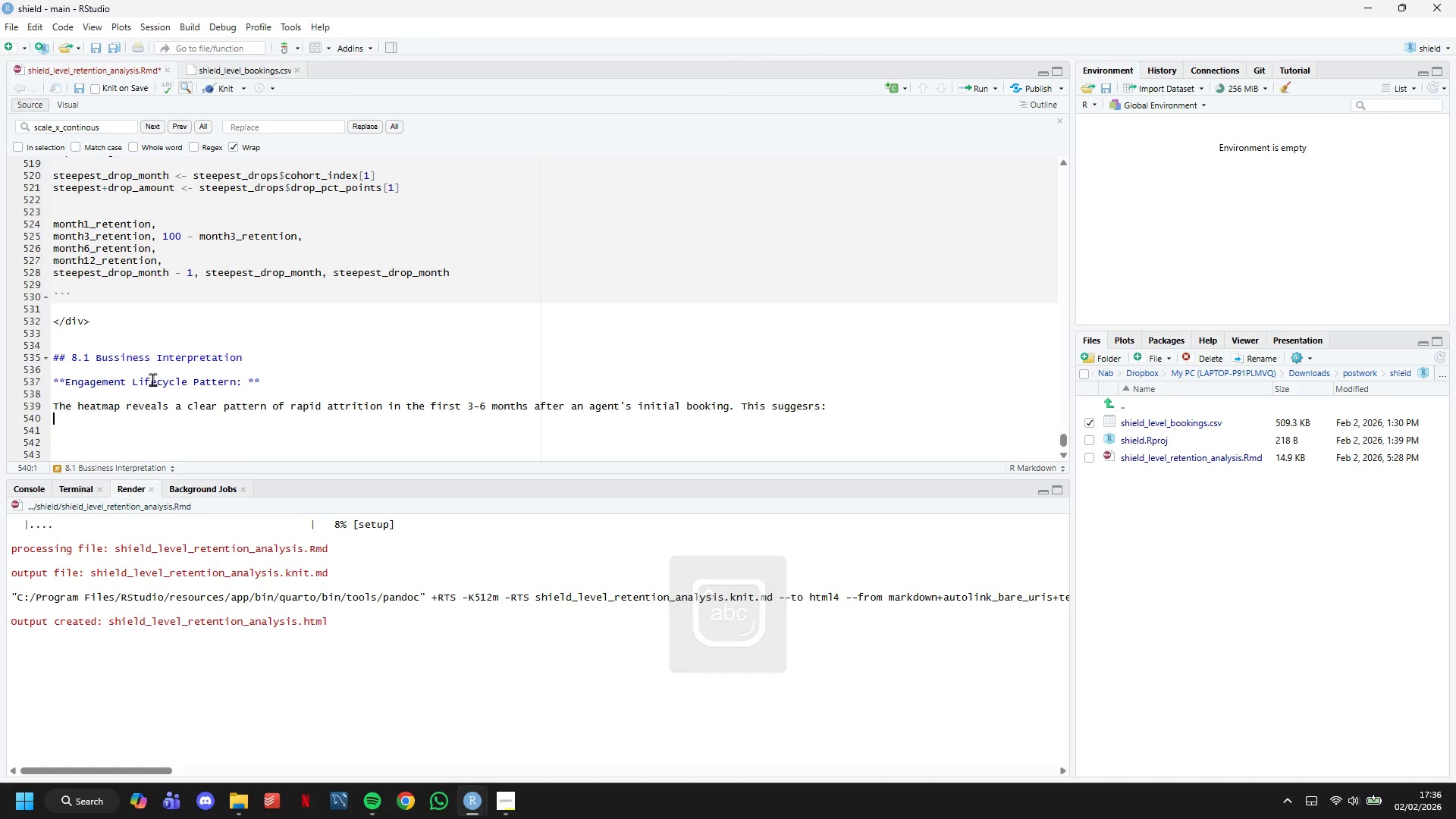 
 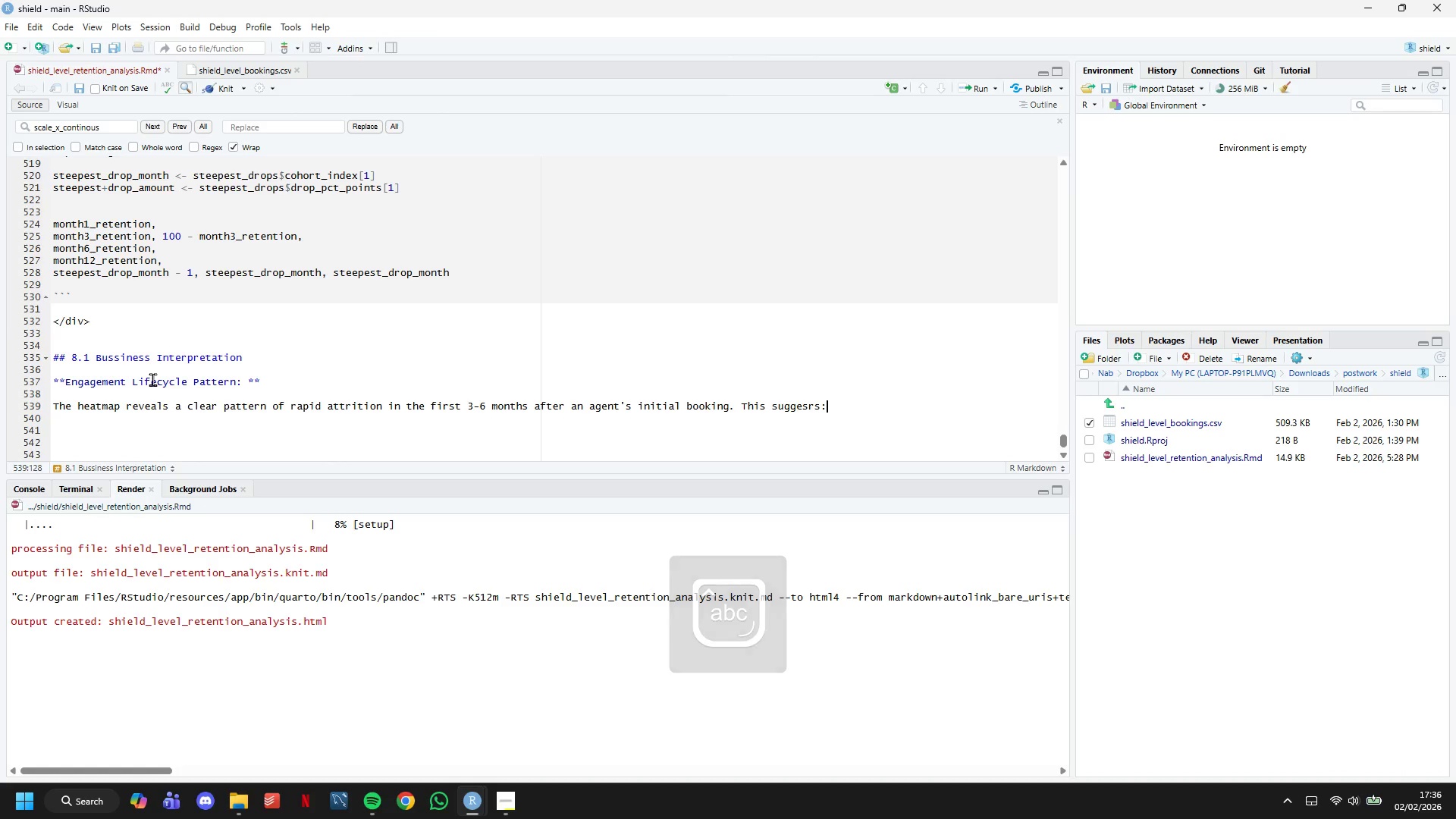 
key(Enter)
 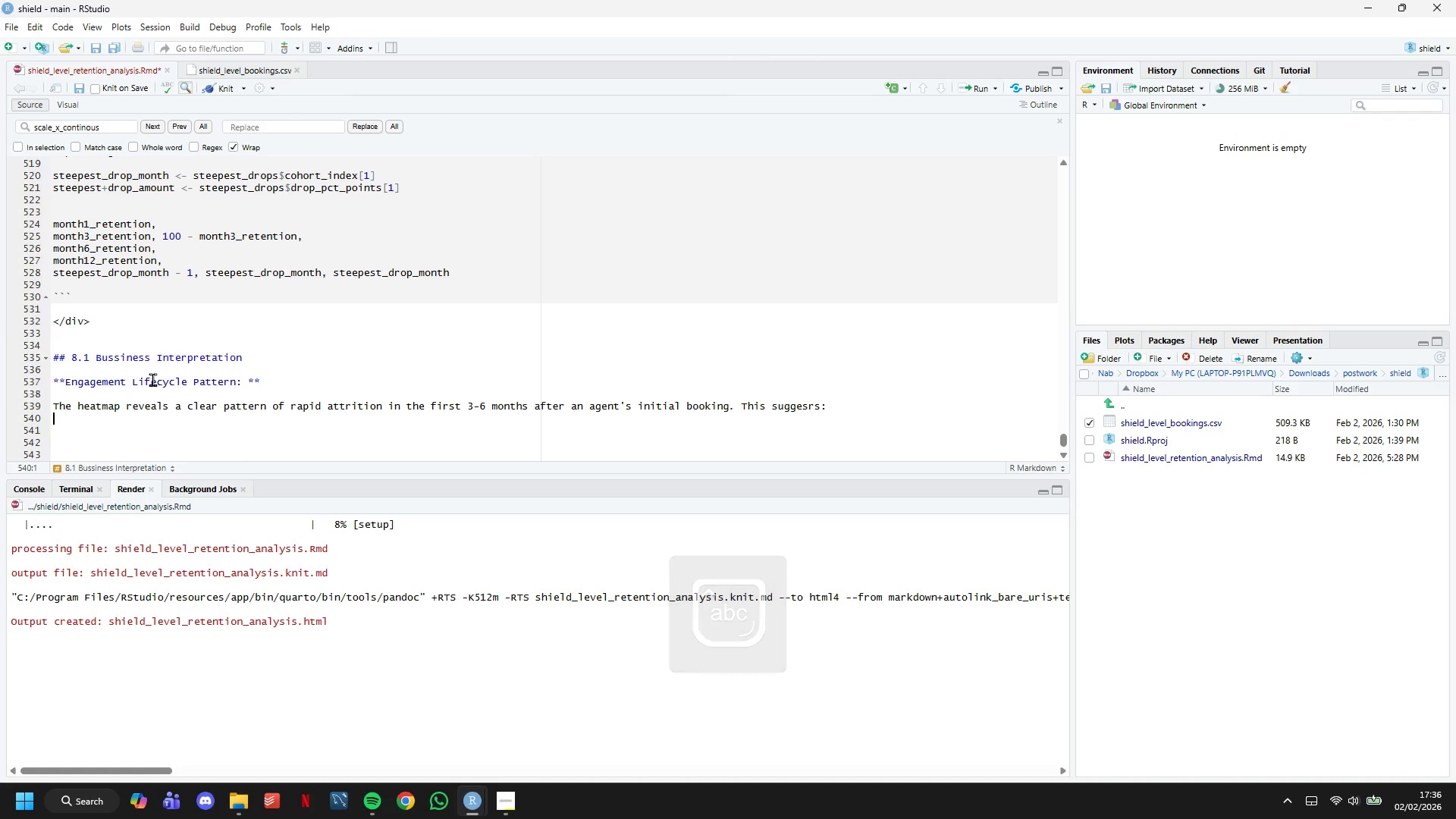 
key(Enter)
 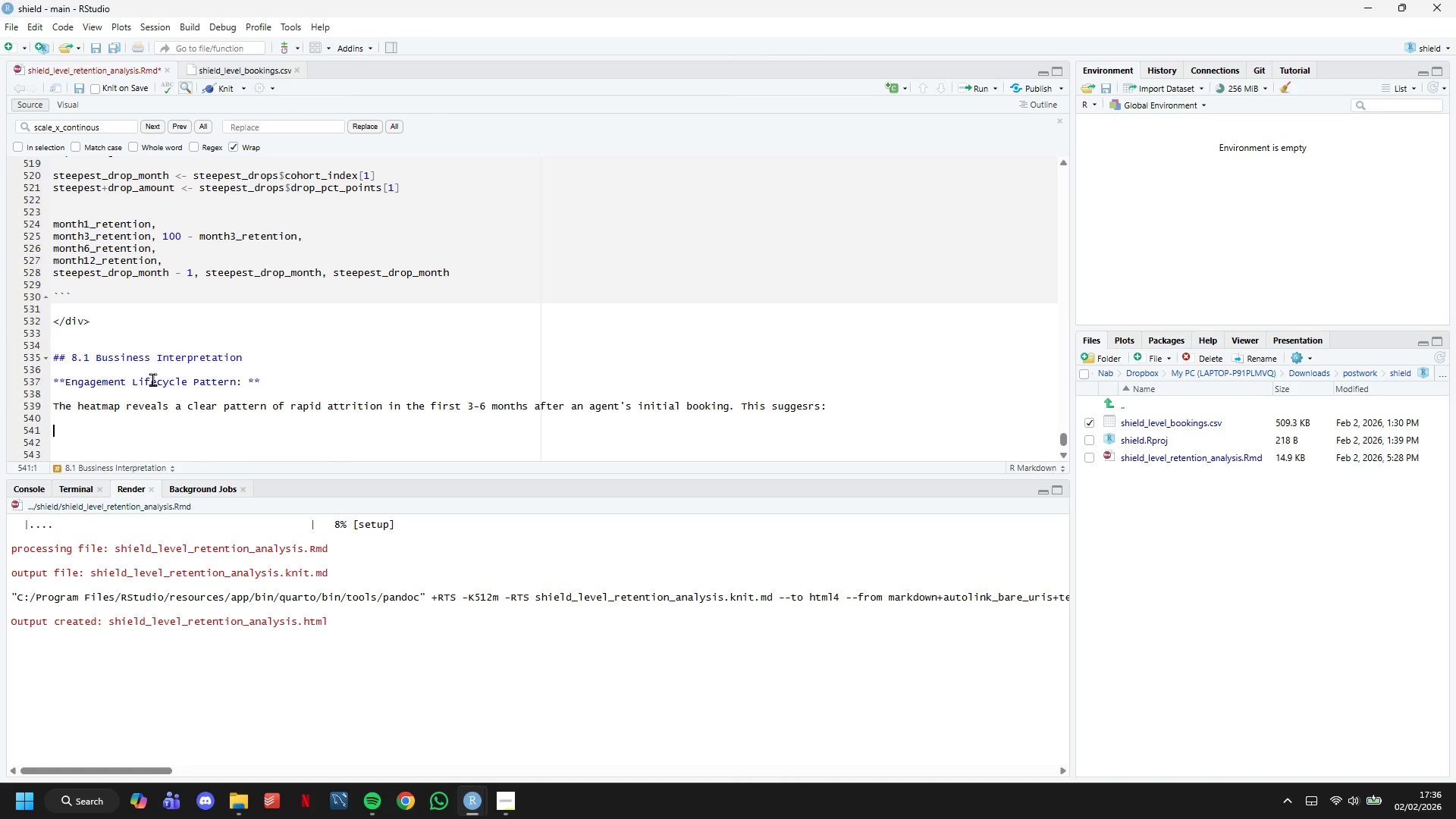 
type(1. Erly )
key(Backspace)
key(Backspace)
key(Backspace)
key(Backspace)
type(arly Churn Risk: Nearly half of new referral partners stop using s)
key(Backspace)
type(Shield & Level services within their first quarter. This indicates a)
key(Backspace)
type(either:)
 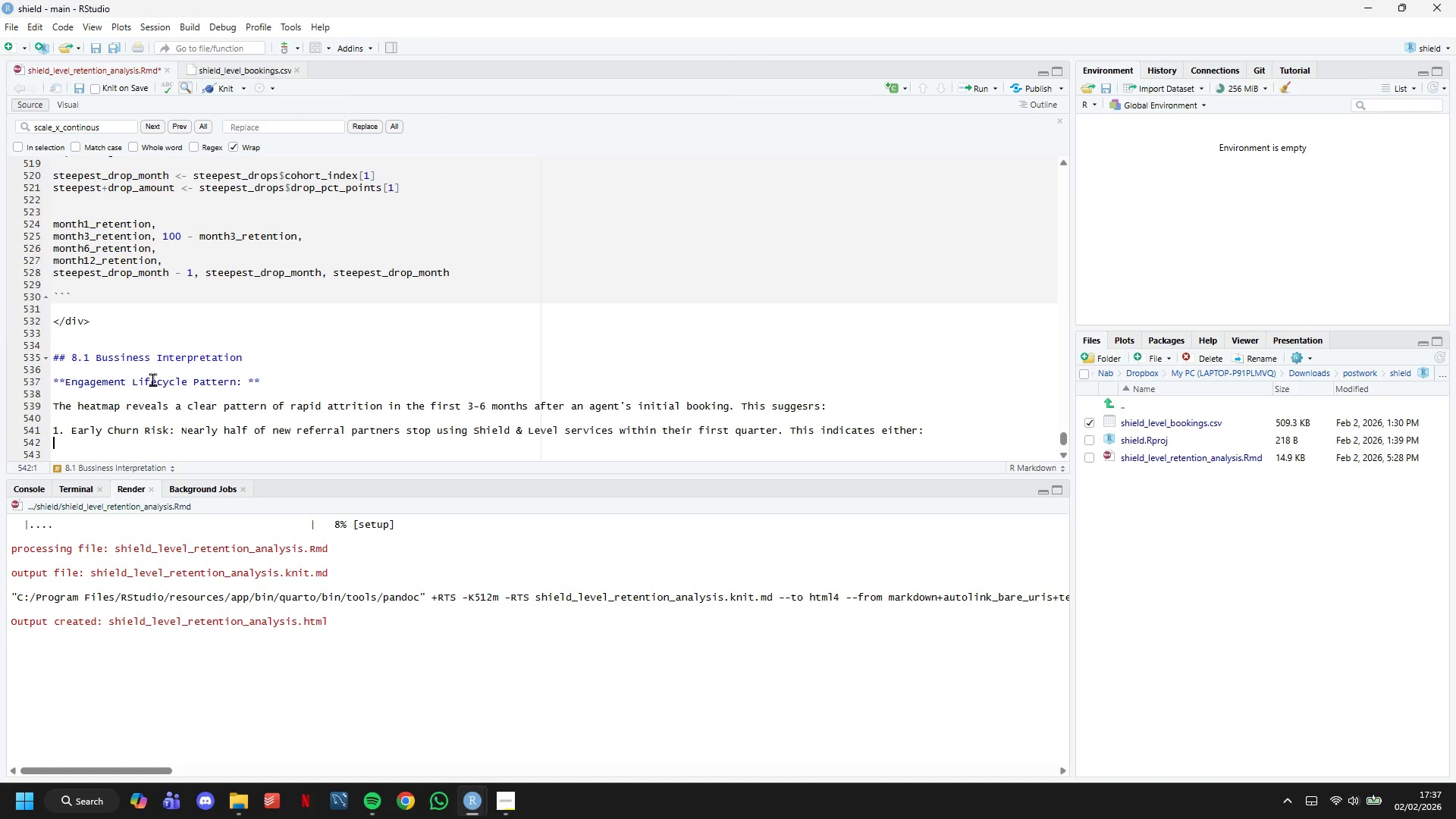 
 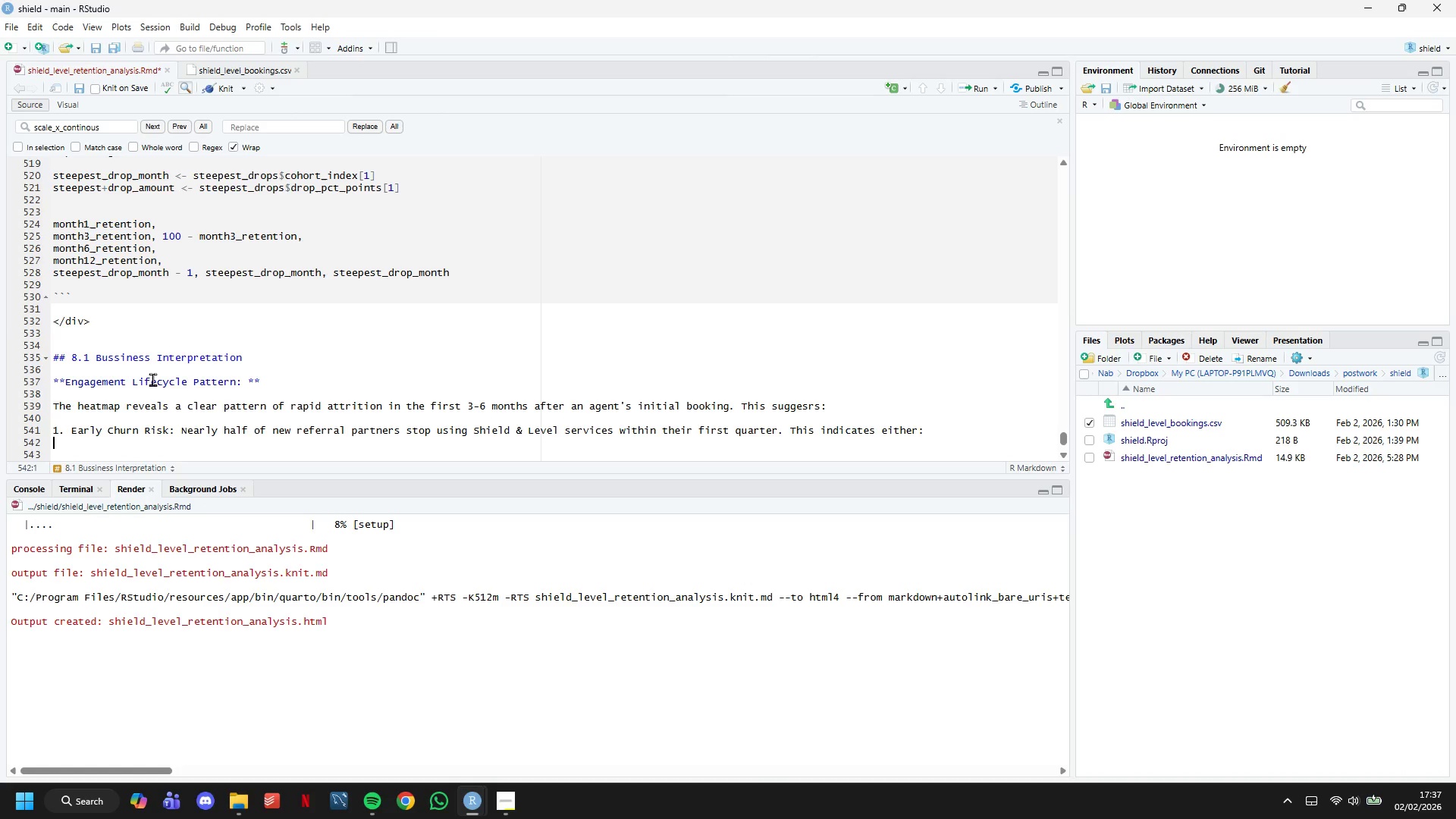 
key(Enter)
 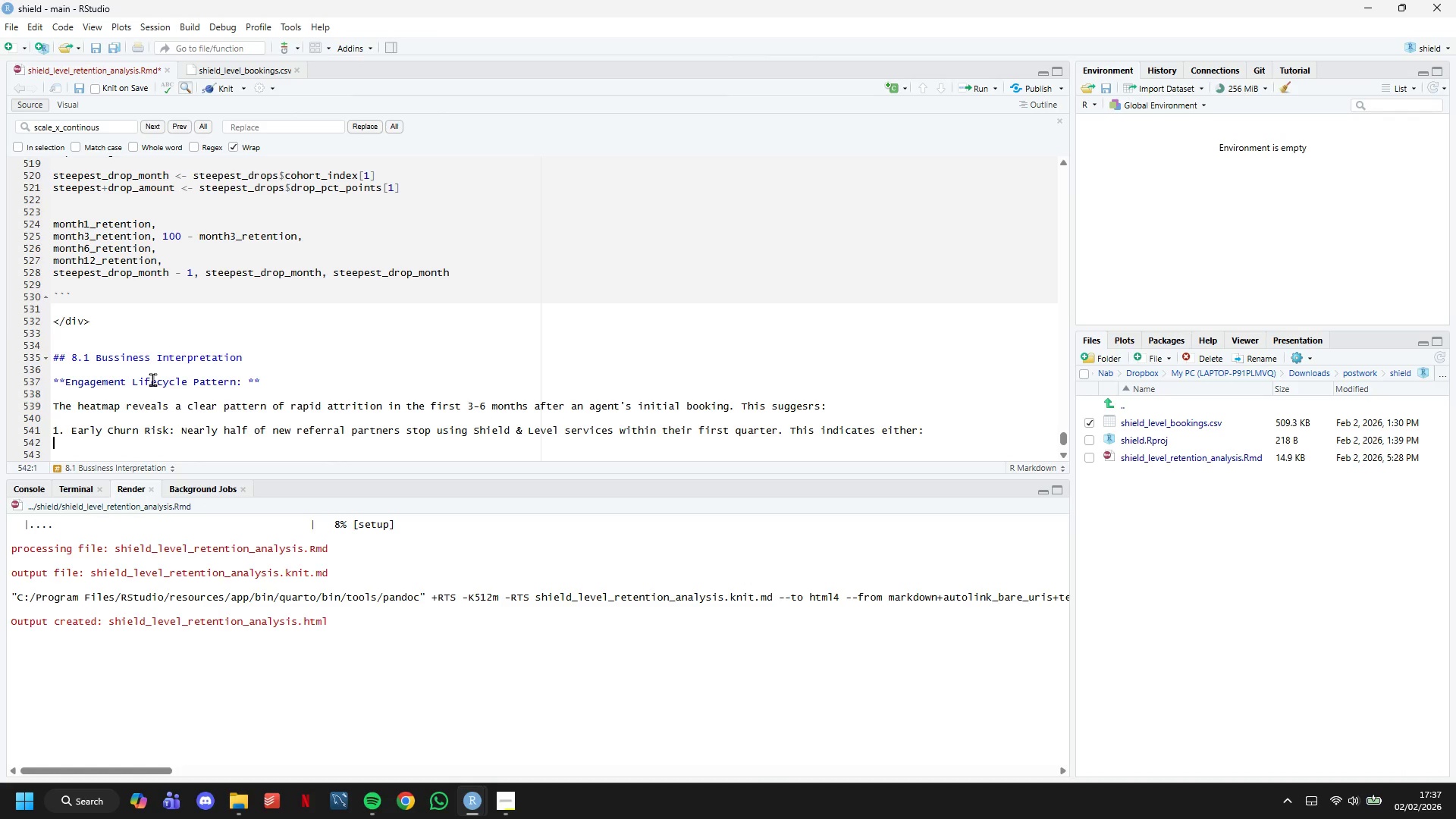 
type(- Poor onboarding experience)
 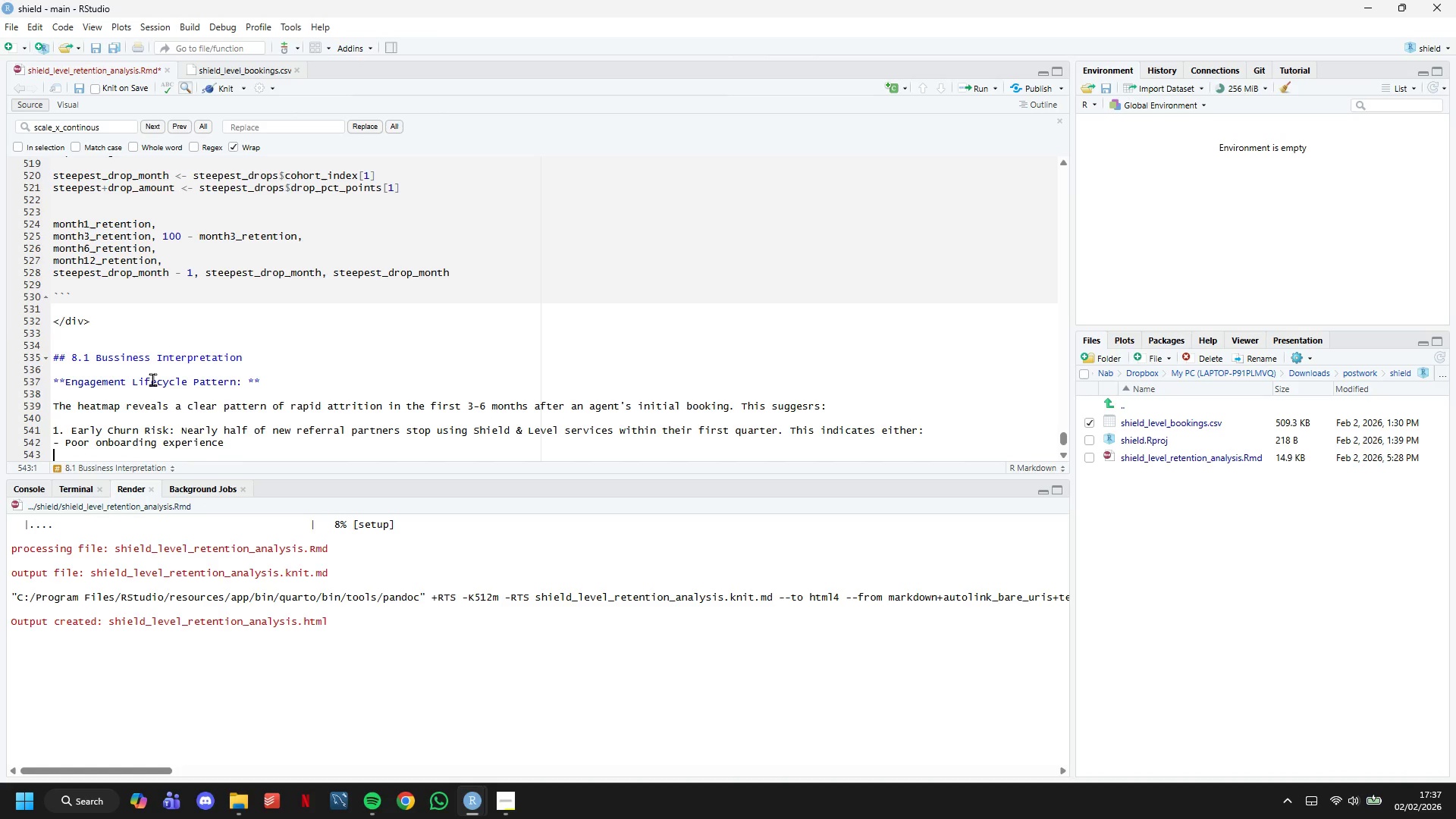 
key(Enter)
 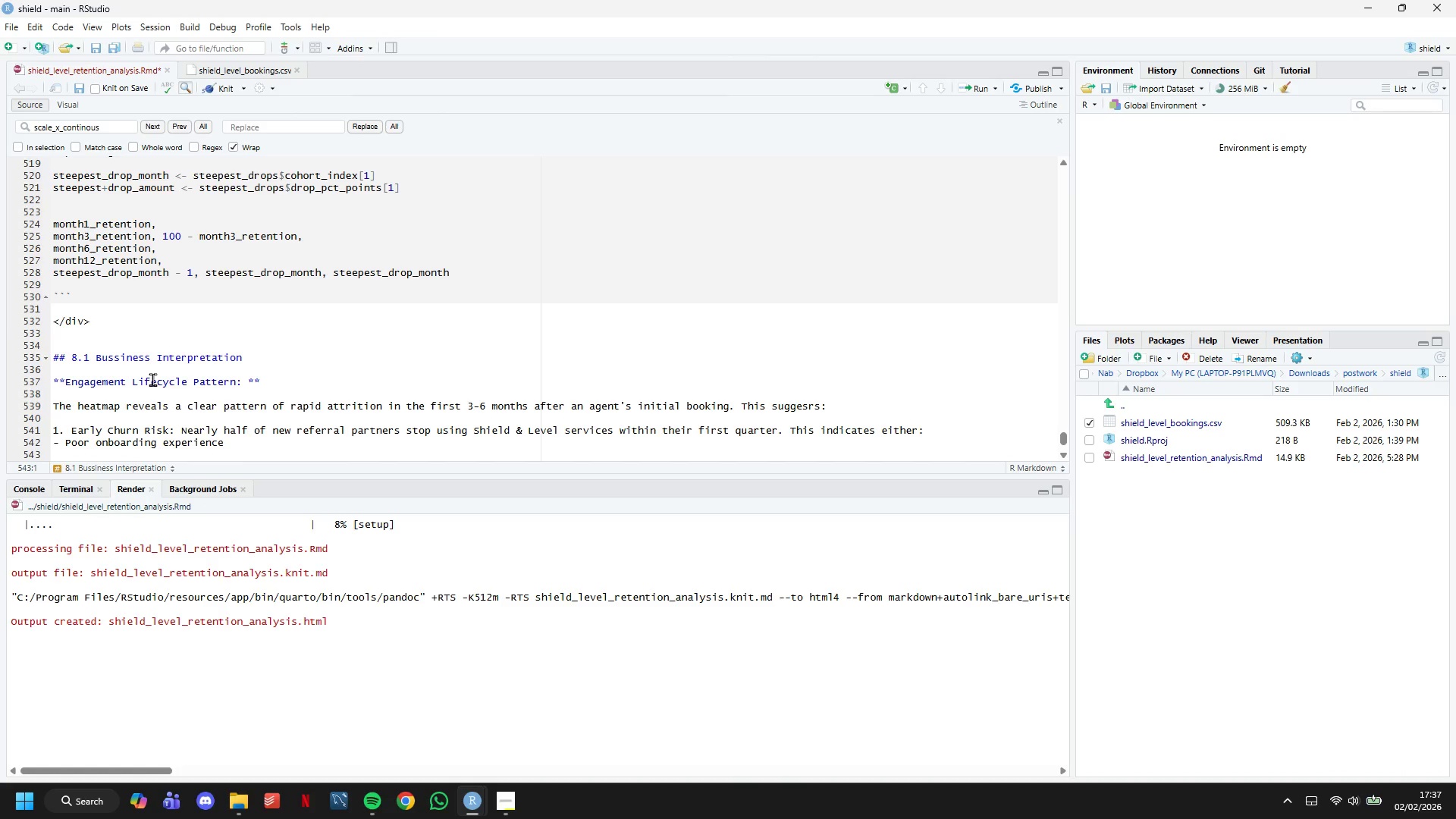 
type(- Agents "h)
key(Backspace)
type(shpp)
key(Backspace)
type(opp)
key(Backspace)
key(Backspace)
key(Backspace)
key(Backspace)
type(opping around" among multiple inspection firms)
 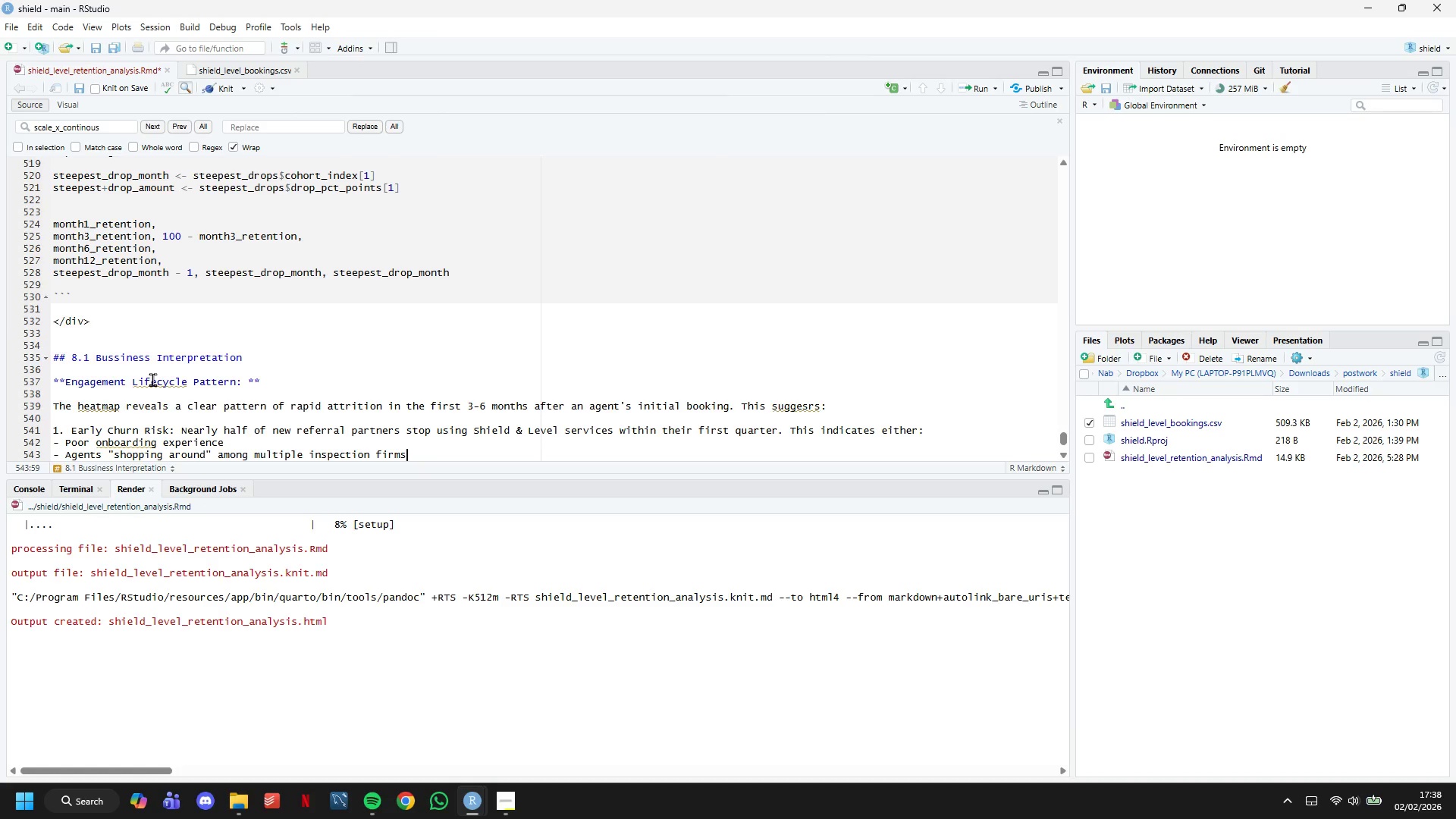 
 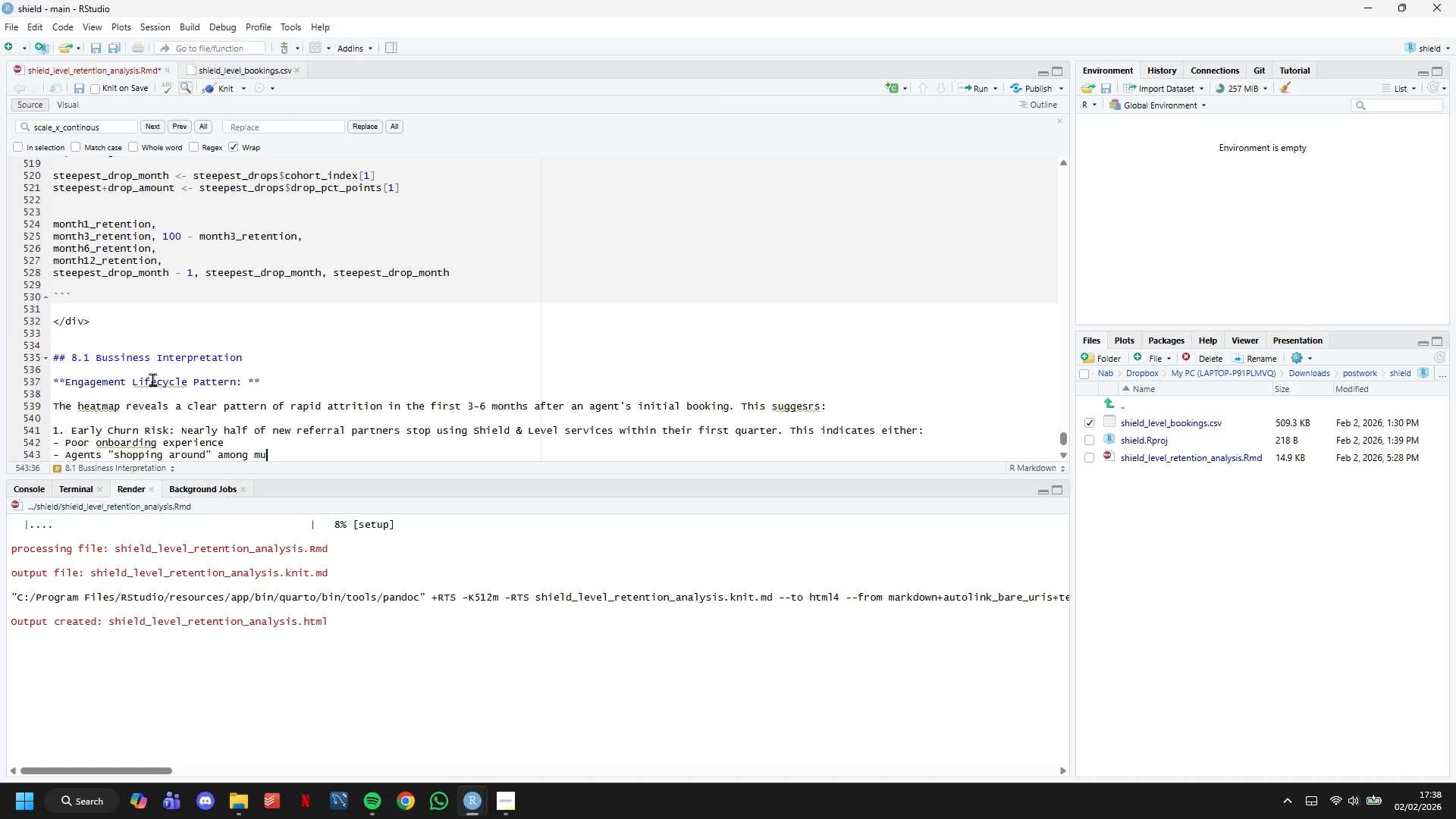 
key(Enter)
 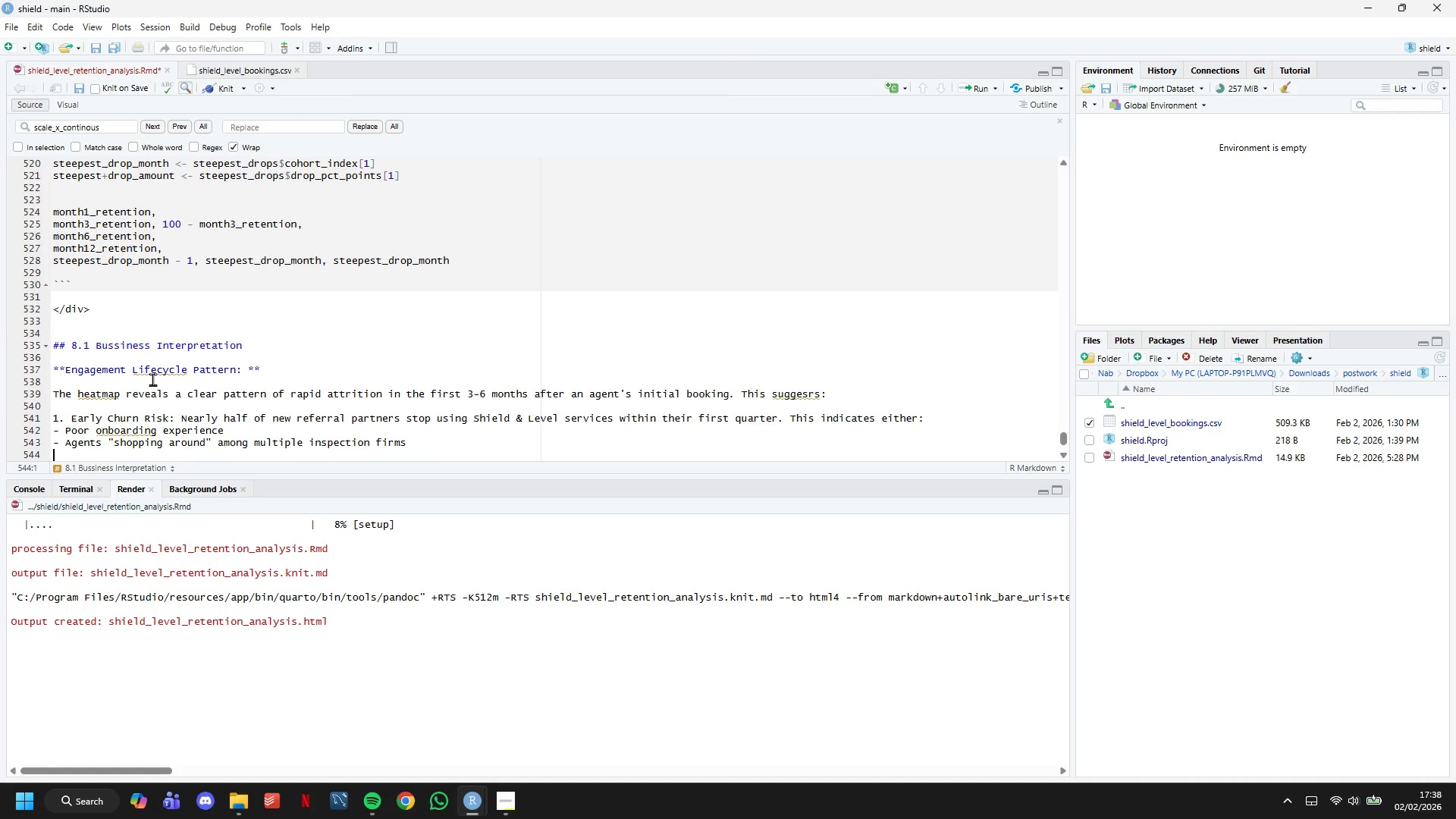 
scroll: coordinate [152, 379], scroll_direction: down, amount: 4.0
 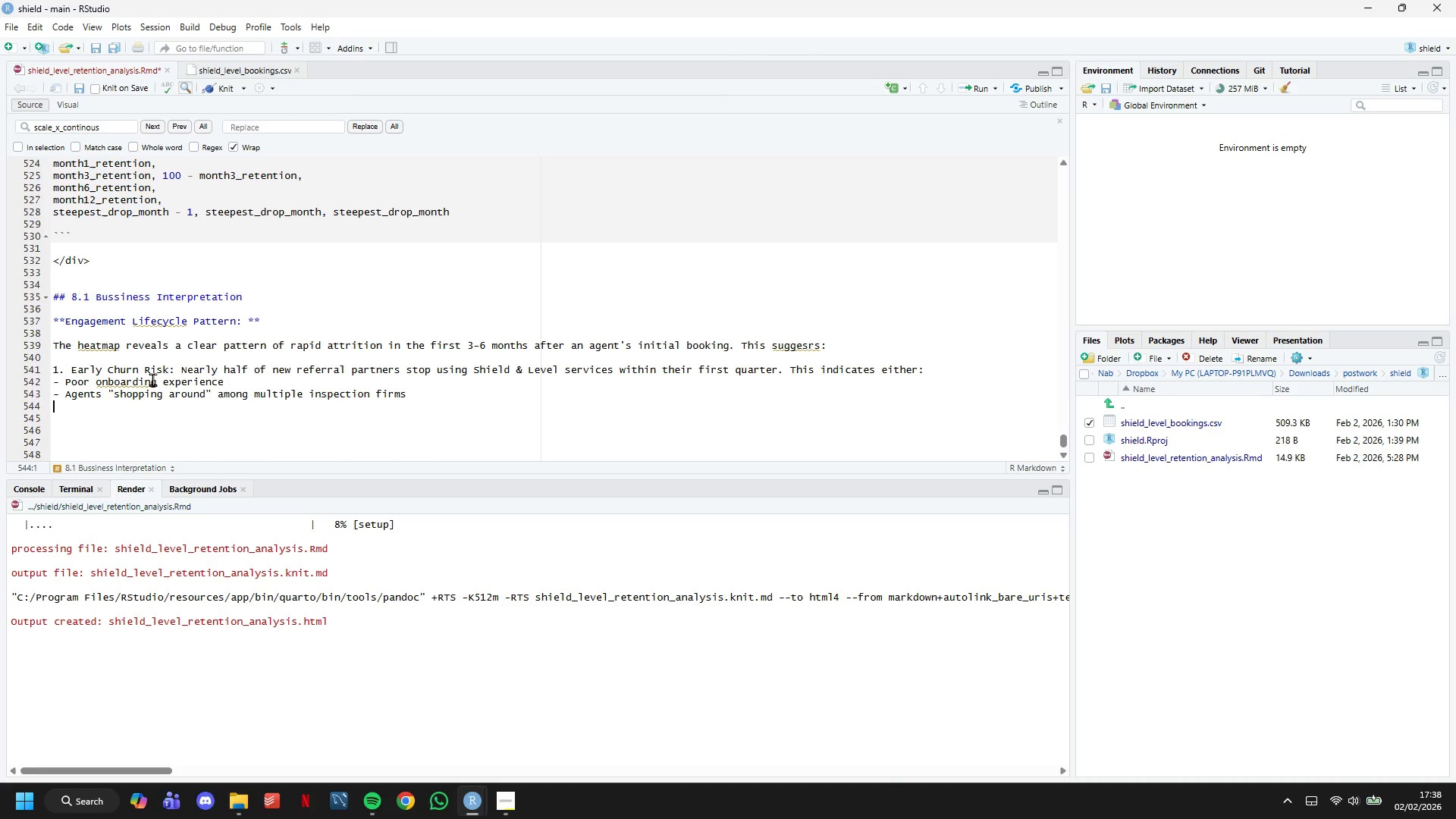 
type(- One-)
 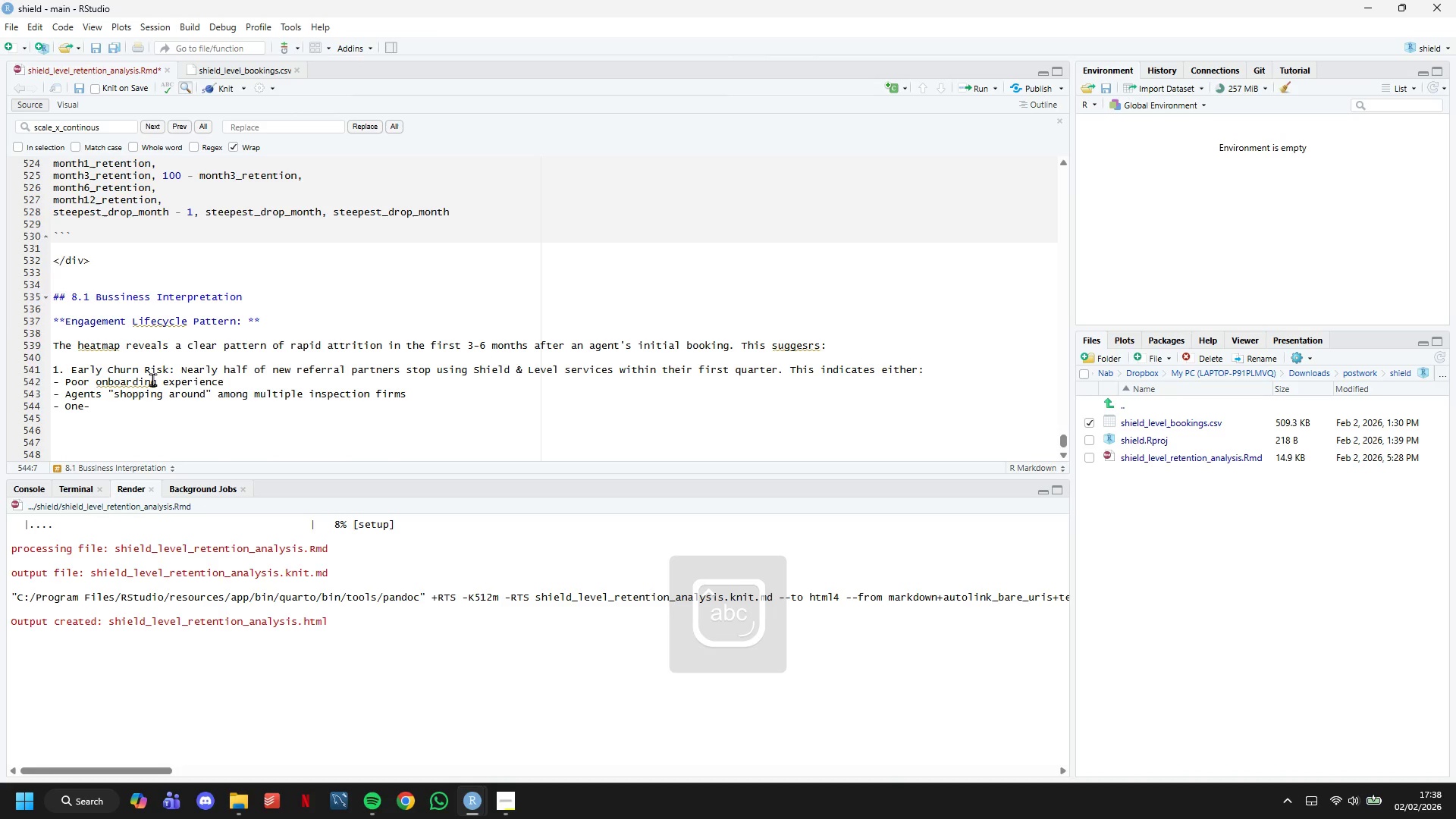 
type(time clients (investors, out-of-area agents))
 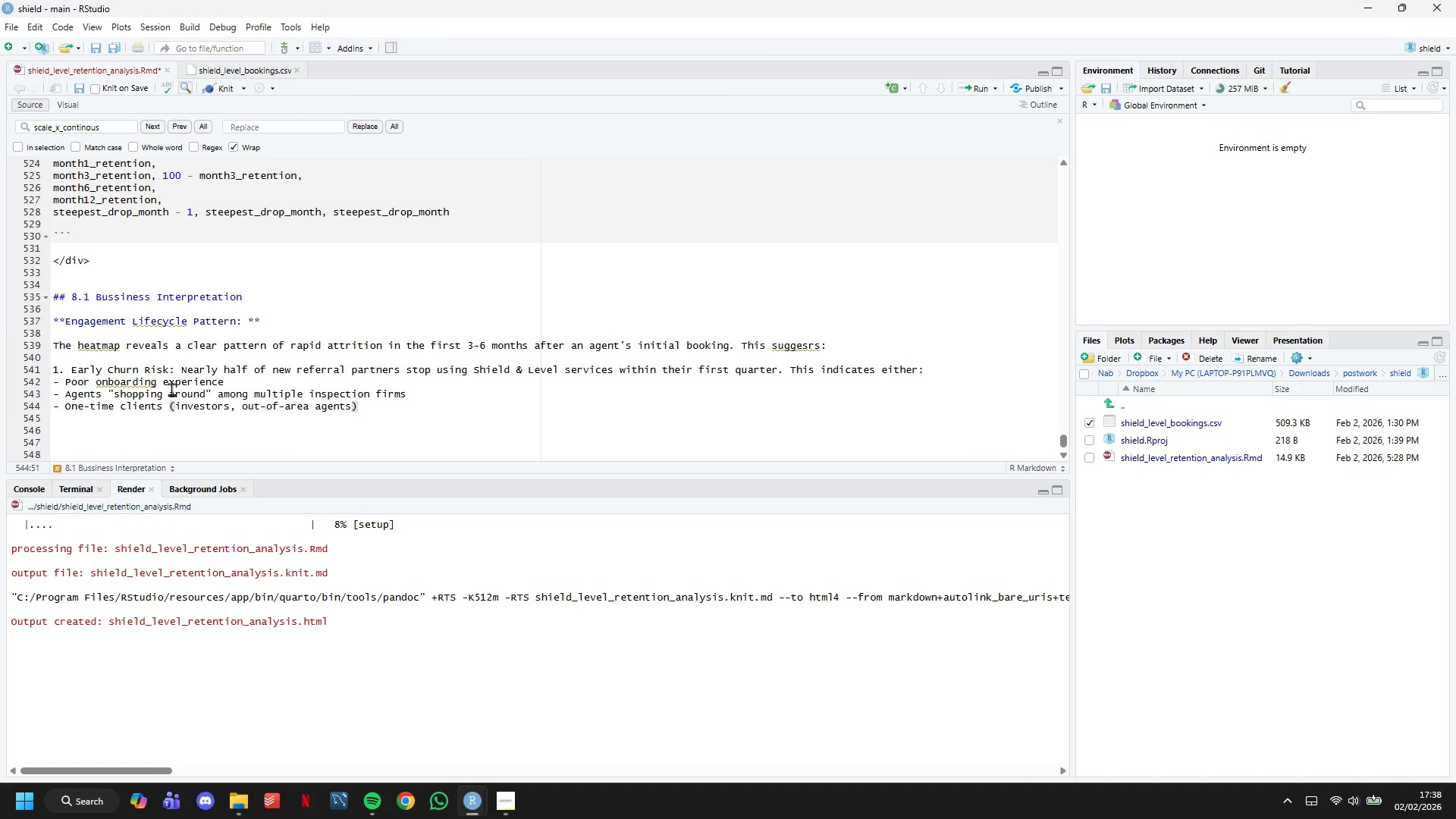 
left_click([497, 818])